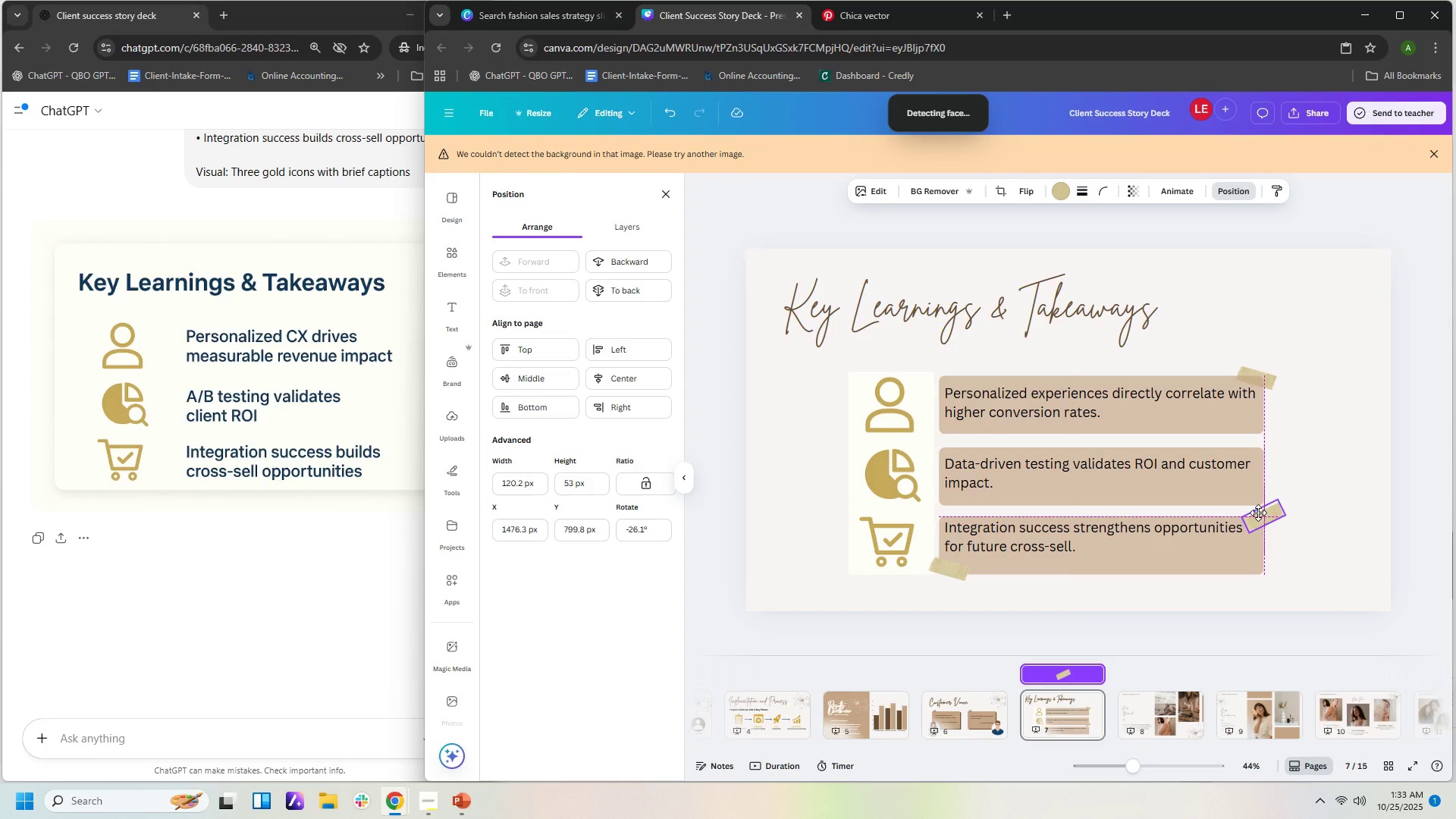 
wait(5.62)
 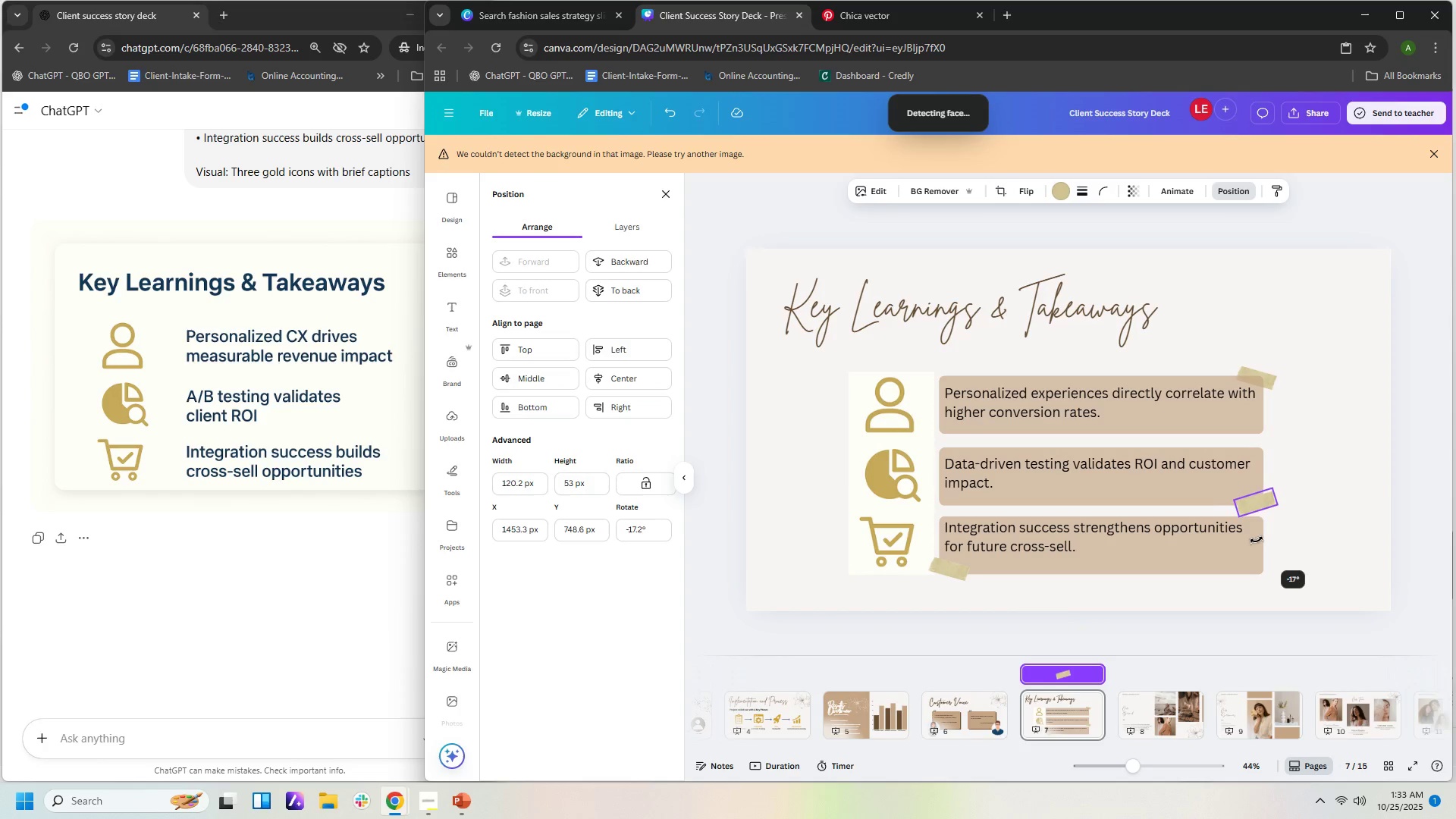 
left_click([1346, 534])
 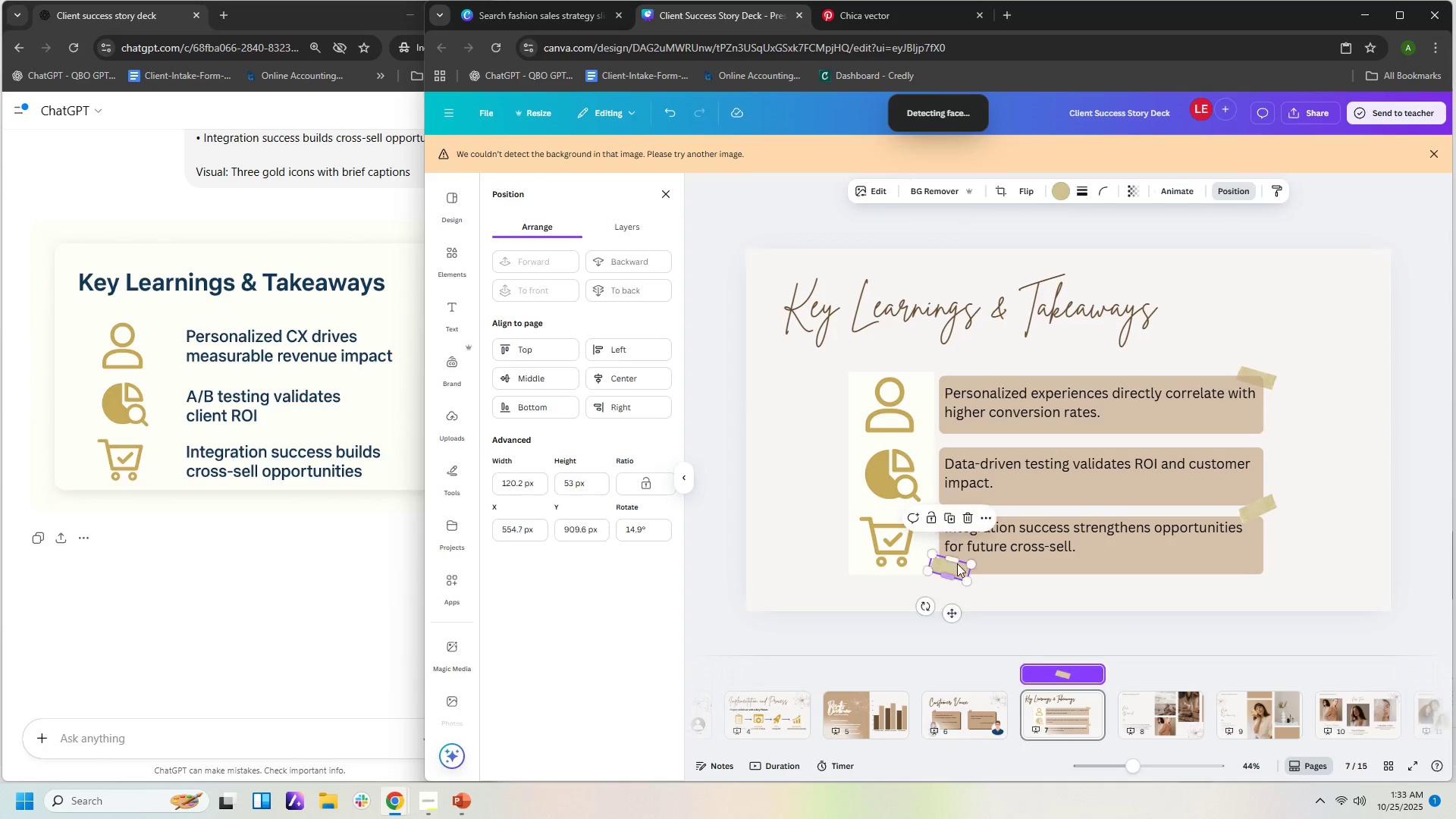 
wait(10.07)
 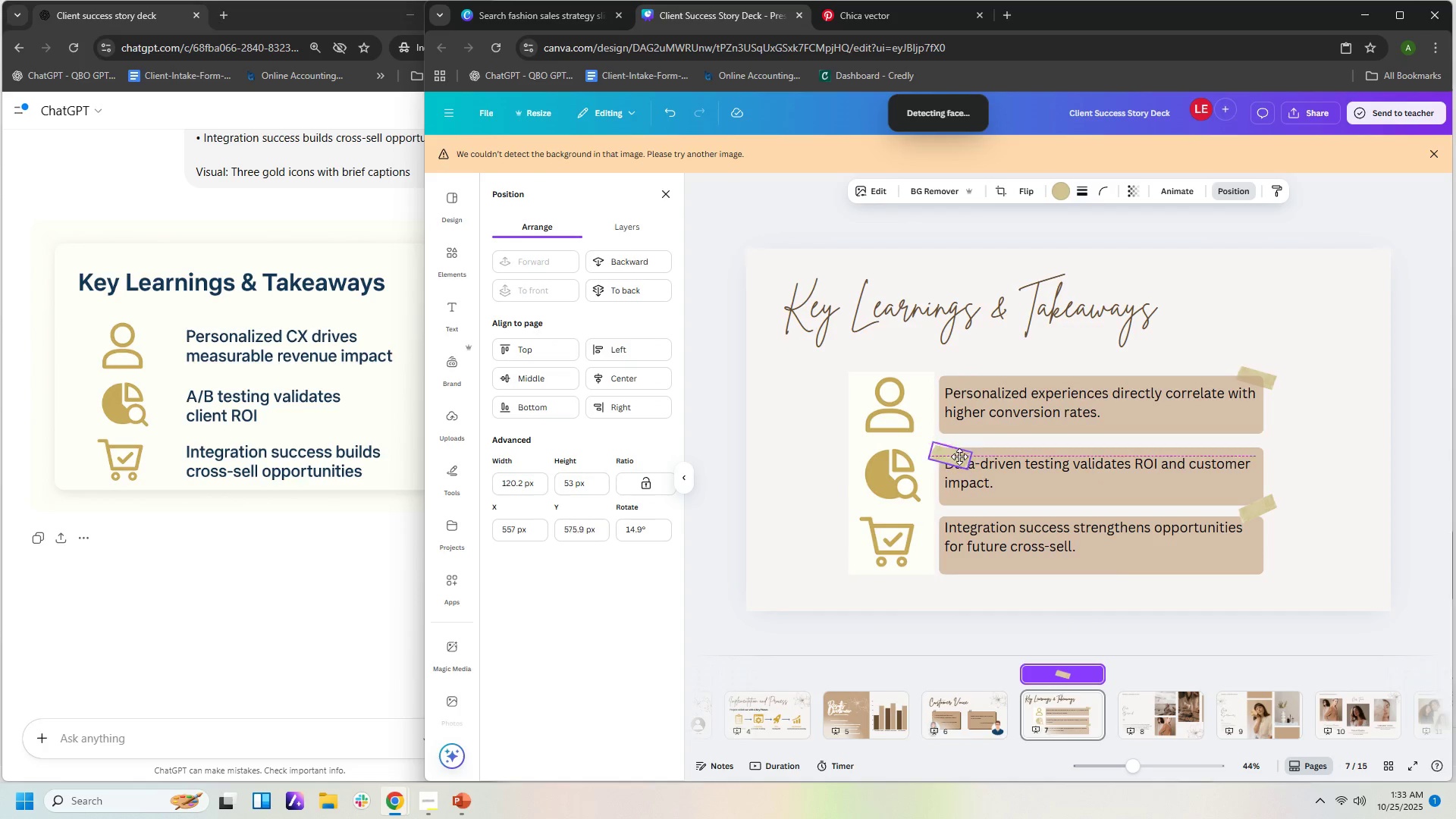 
key(Control+V)
 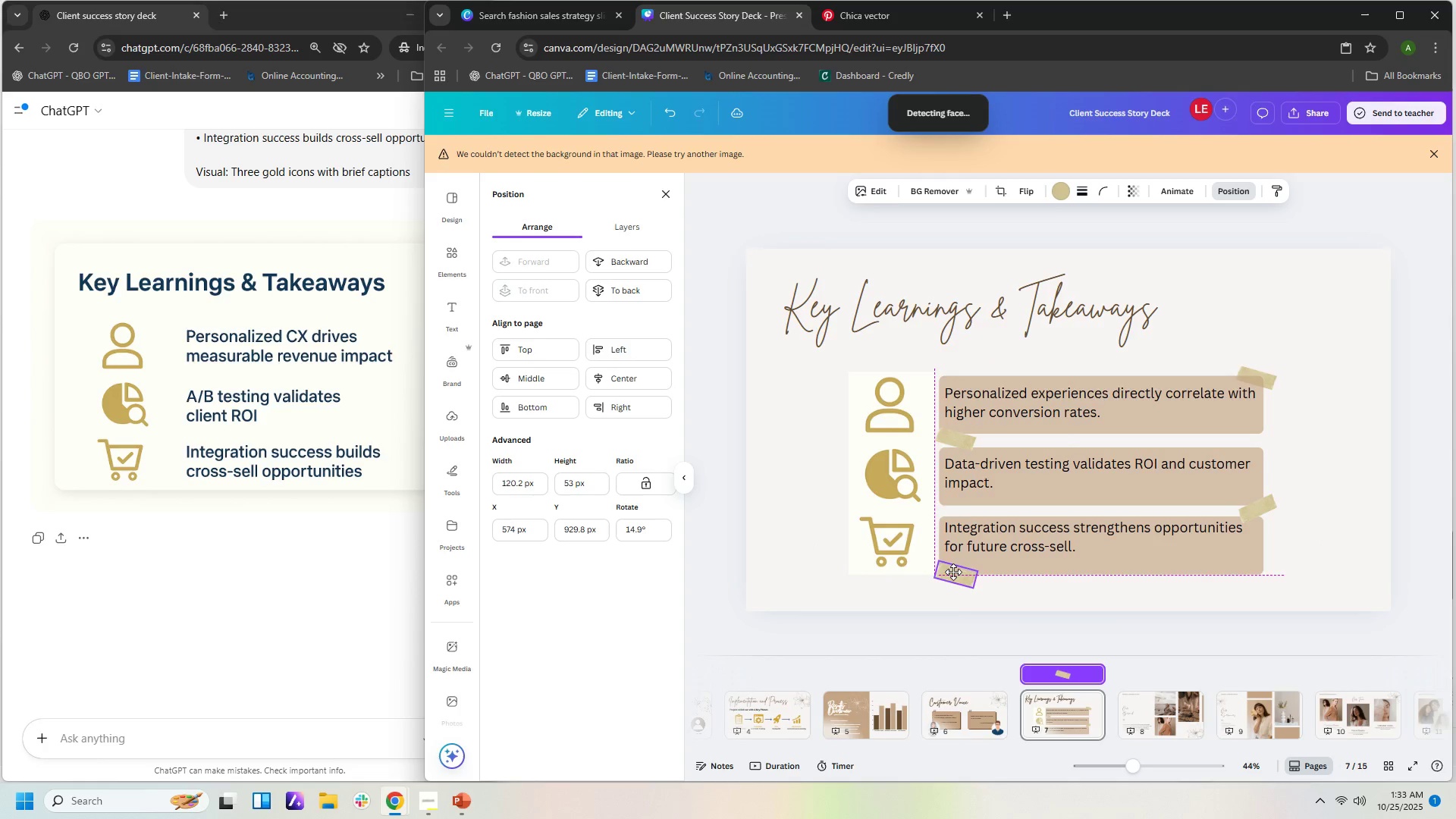 
left_click([965, 442])
 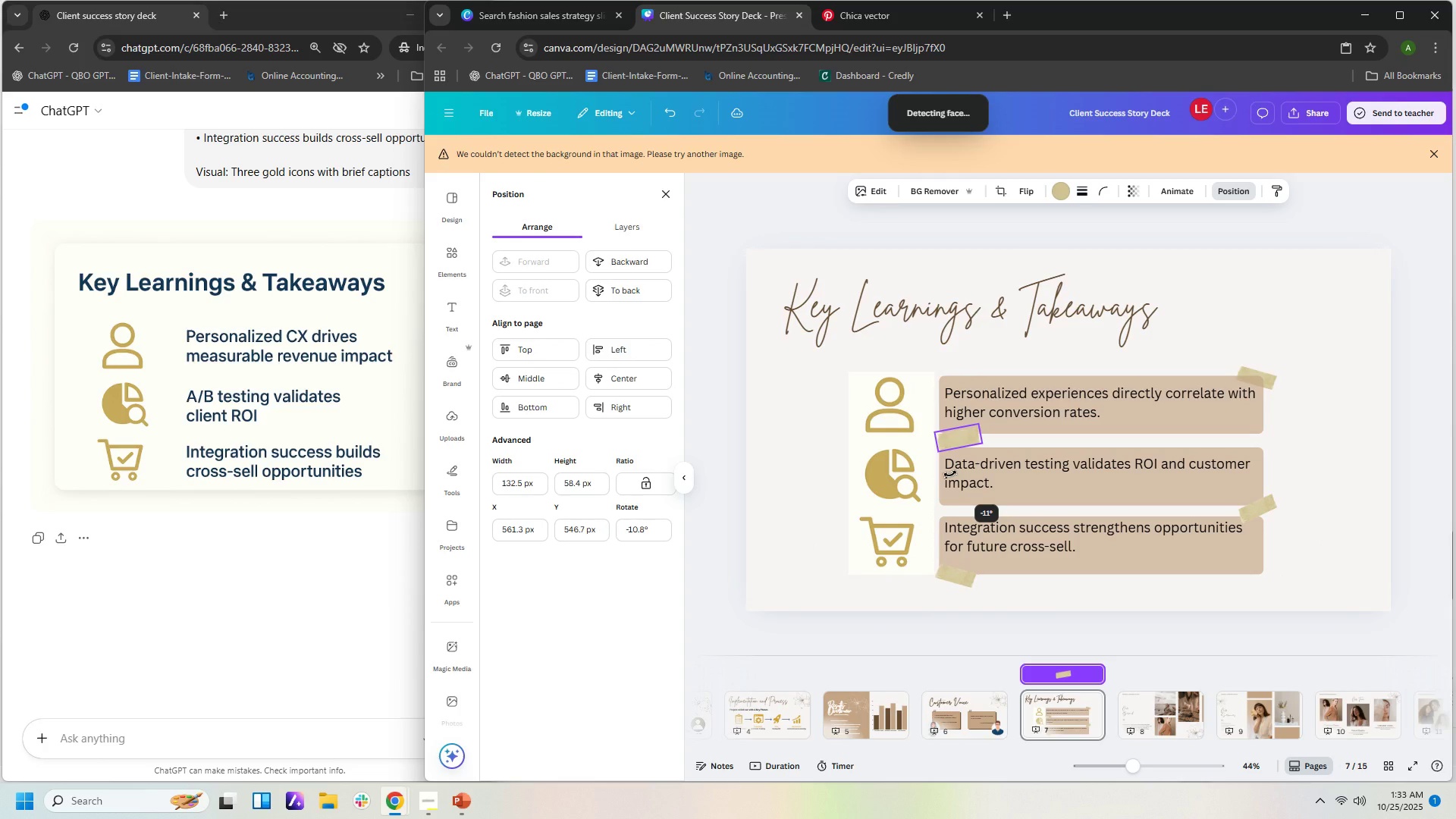 
wait(7.7)
 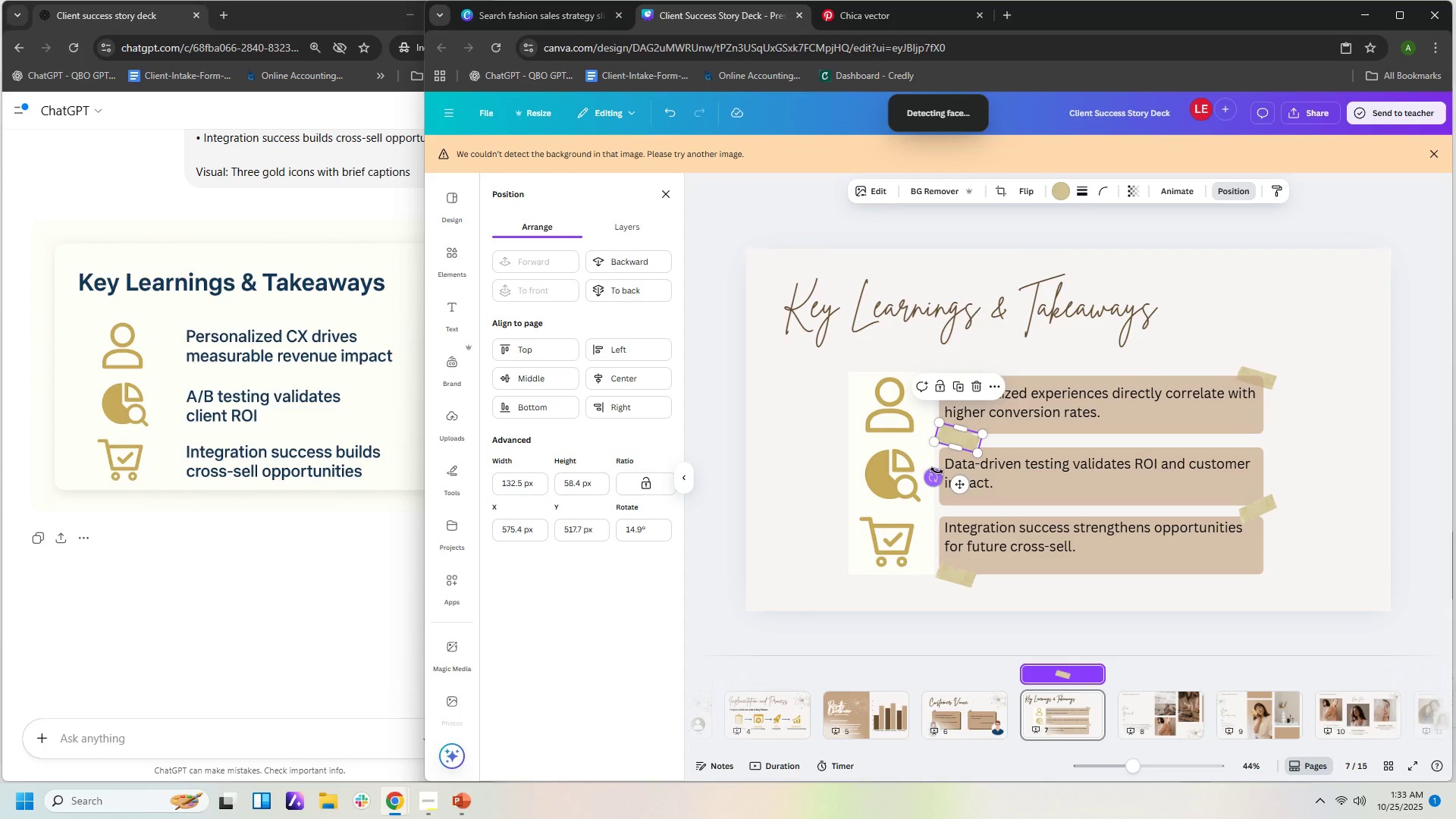 
mouse_move([947, 448])
 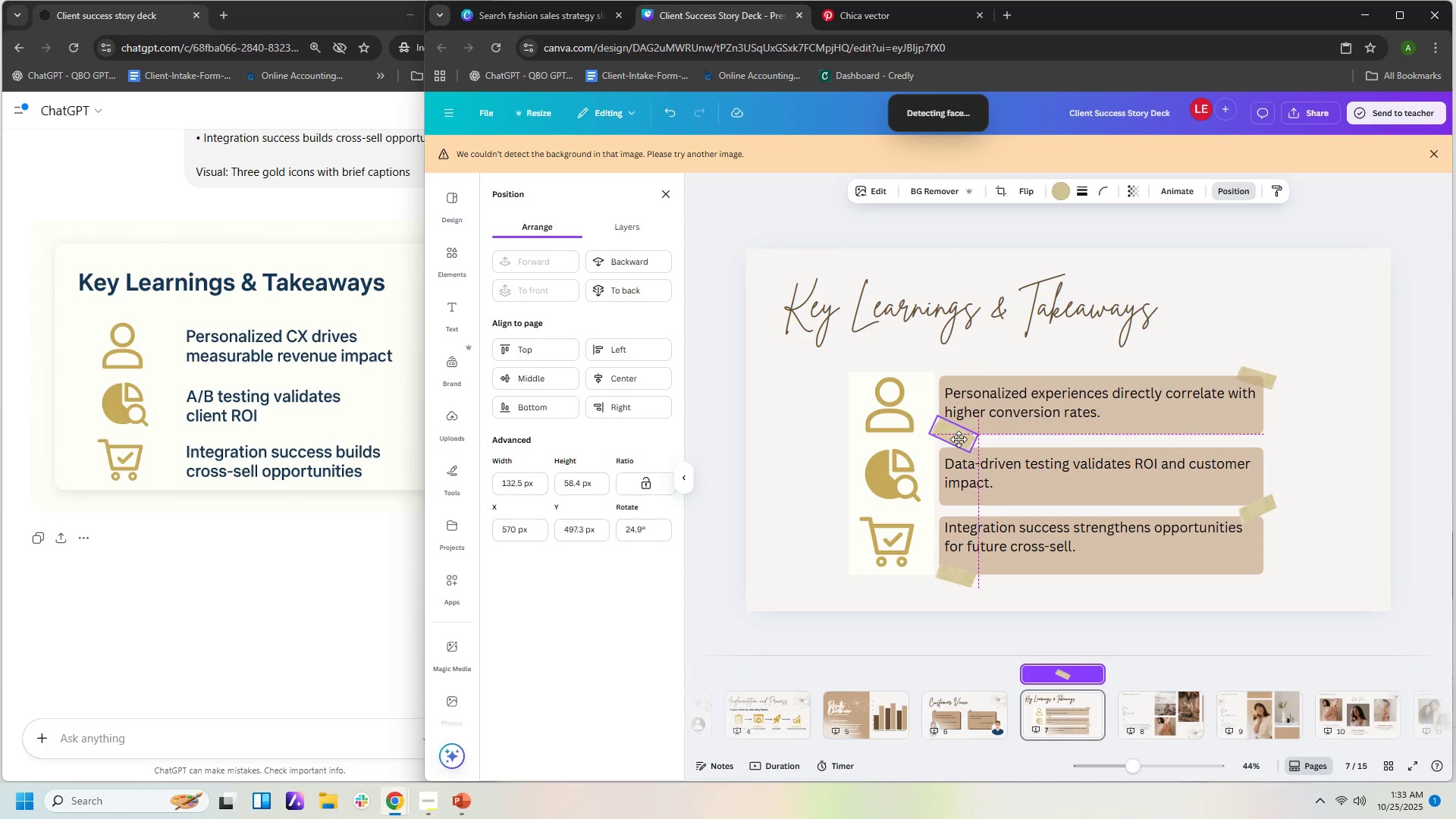 
wait(6.51)
 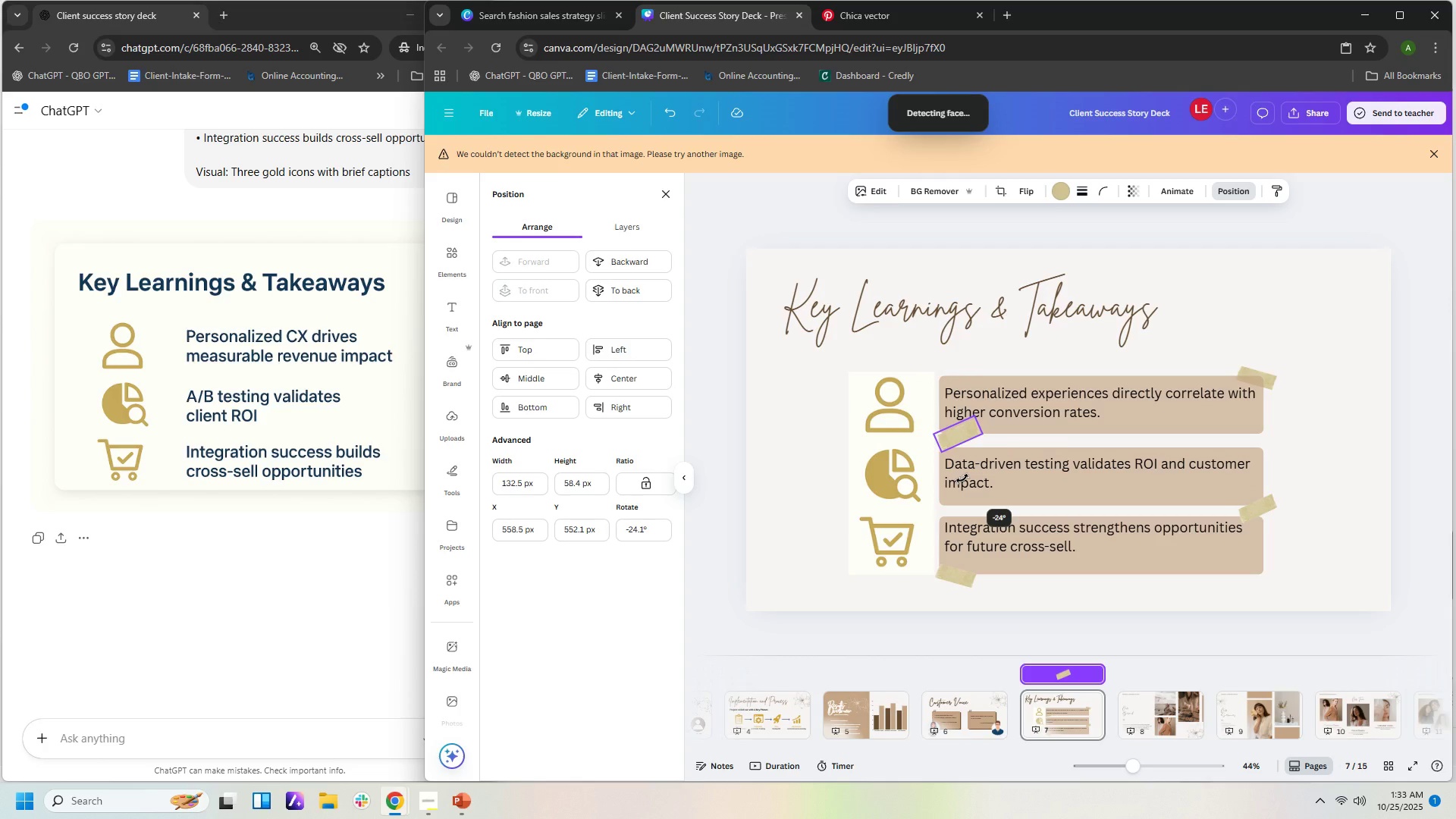 
left_click([1313, 457])
 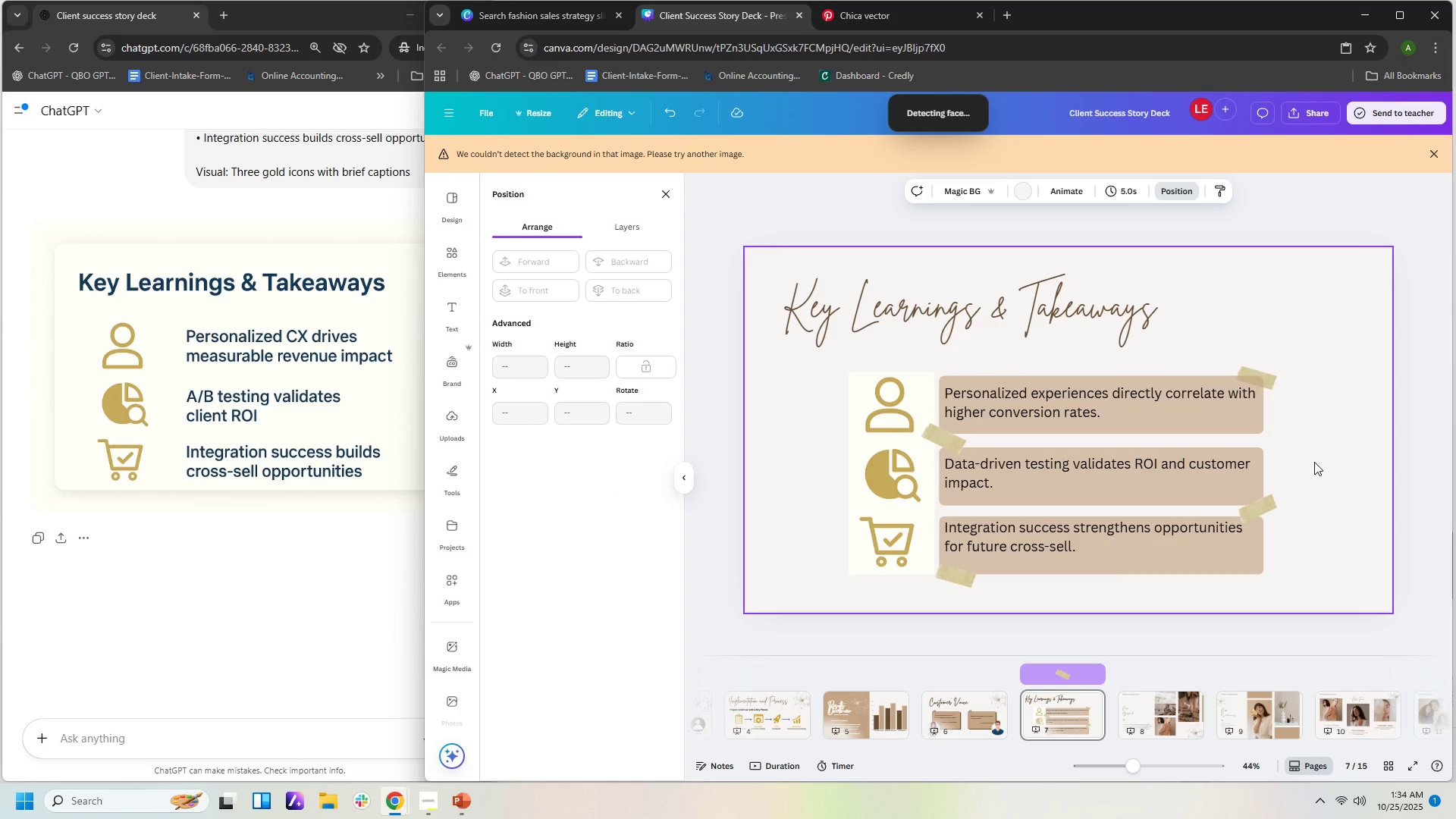 
wait(8.12)
 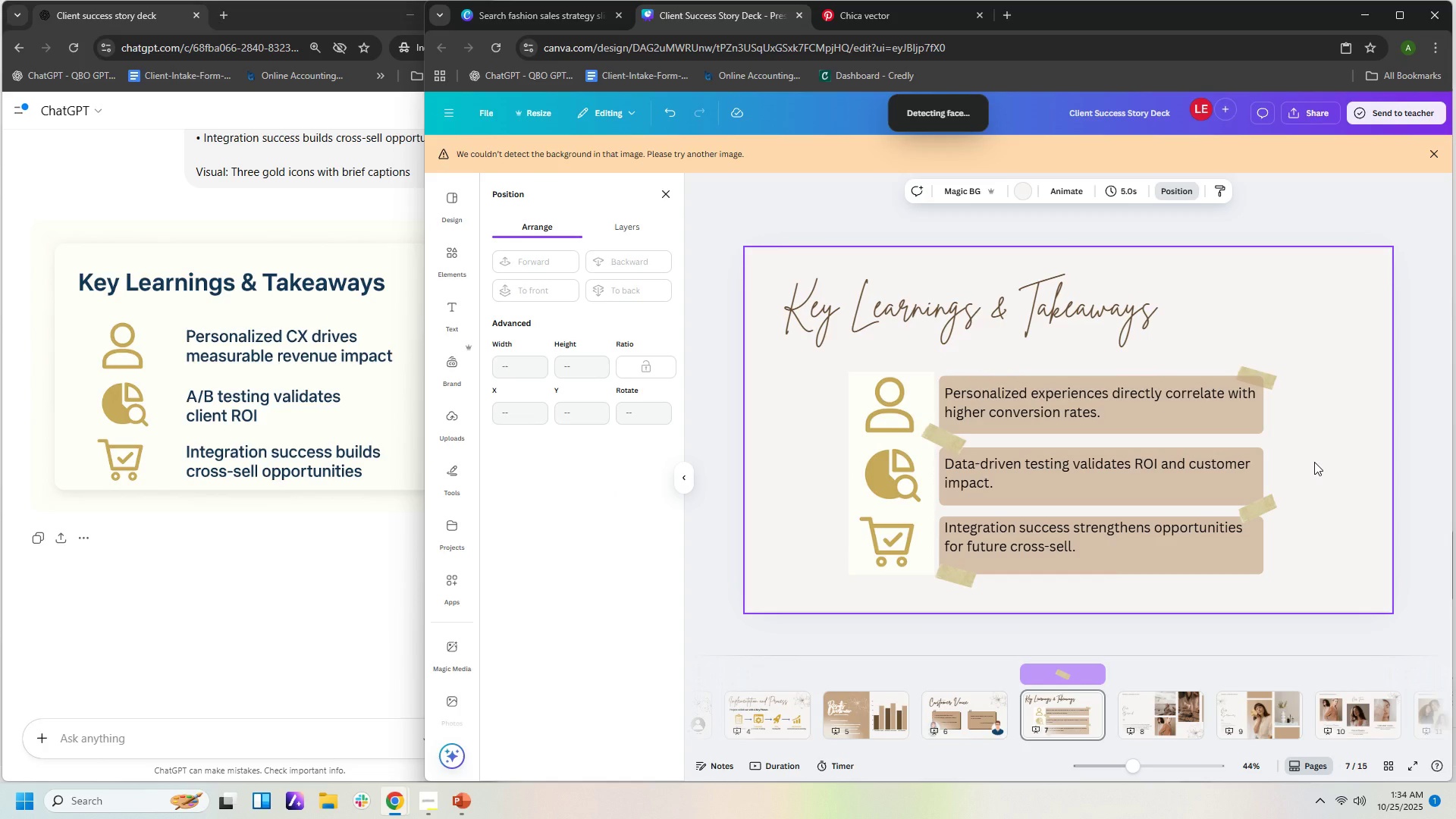 
left_click([1326, 466])
 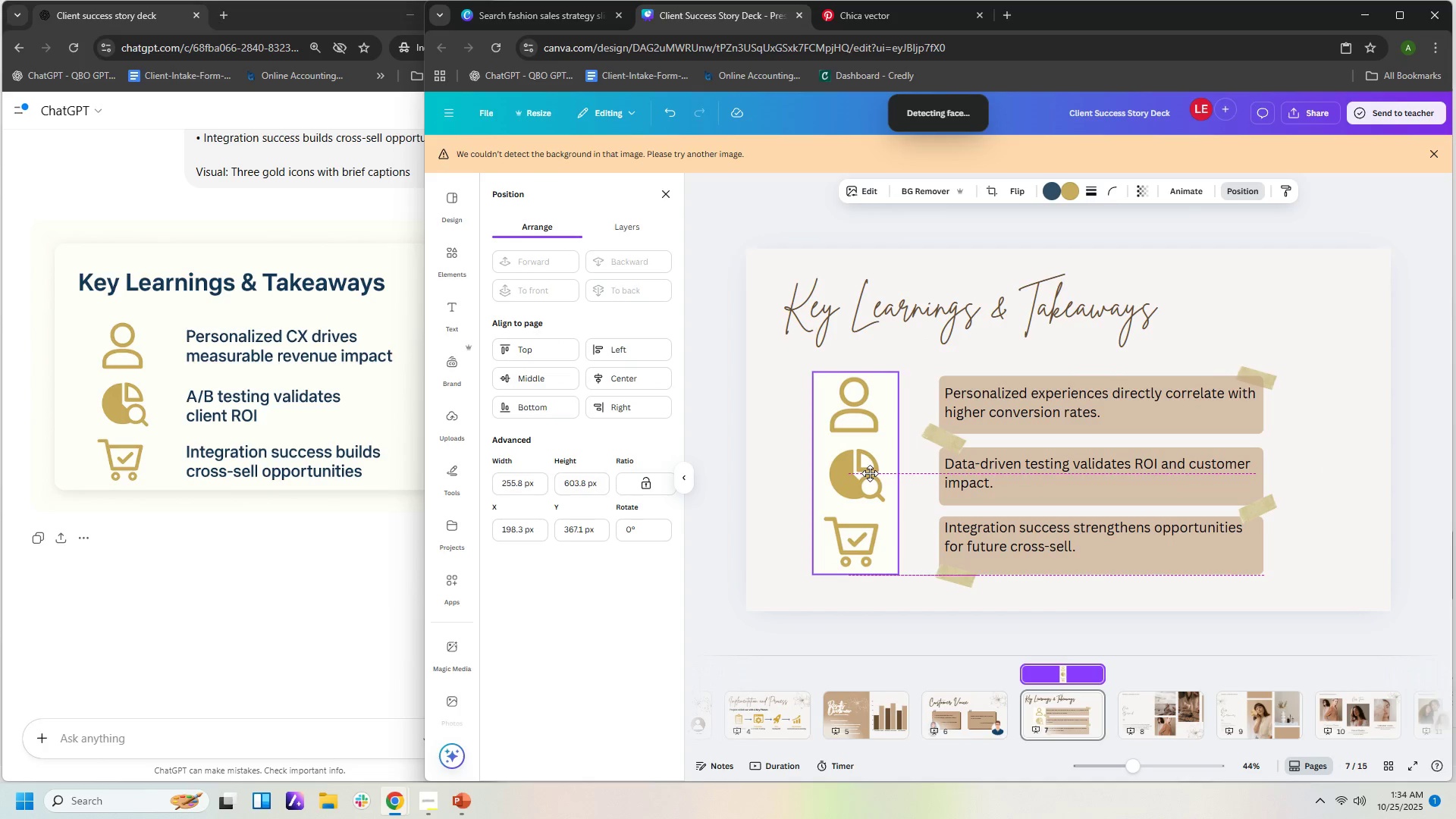 
double_click([871, 420])
 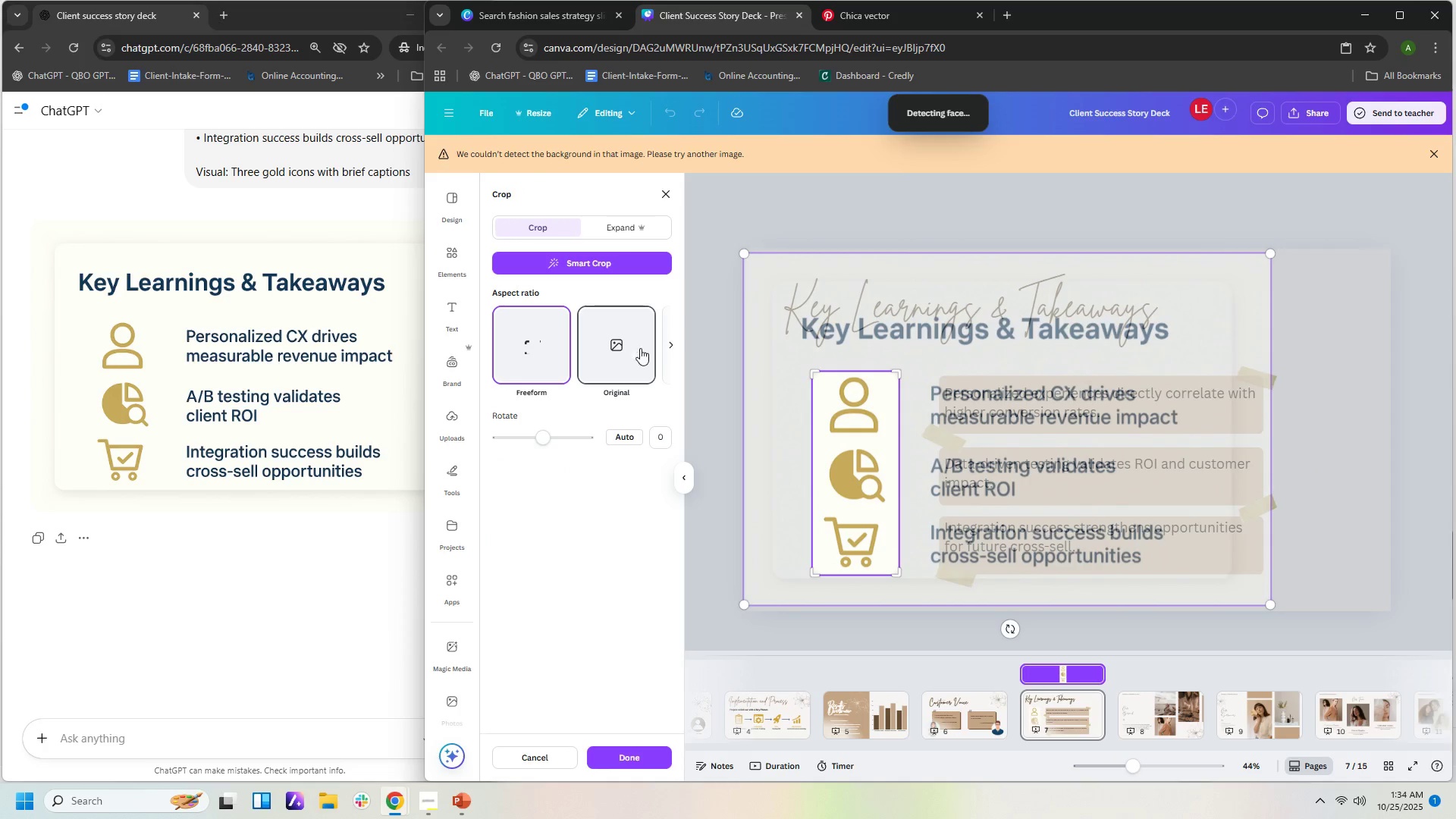 
left_click([668, 344])
 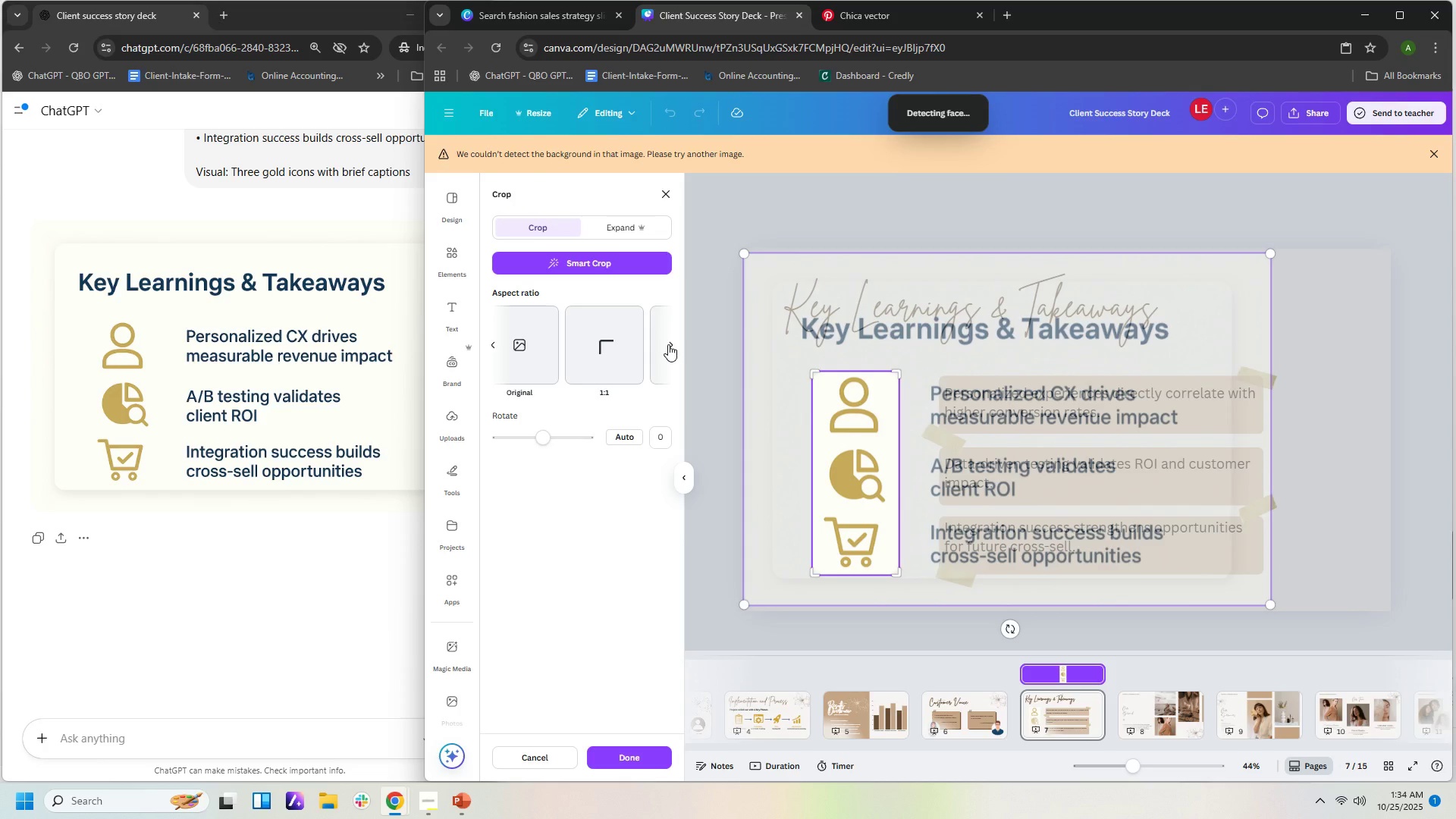 
left_click([668, 344])
 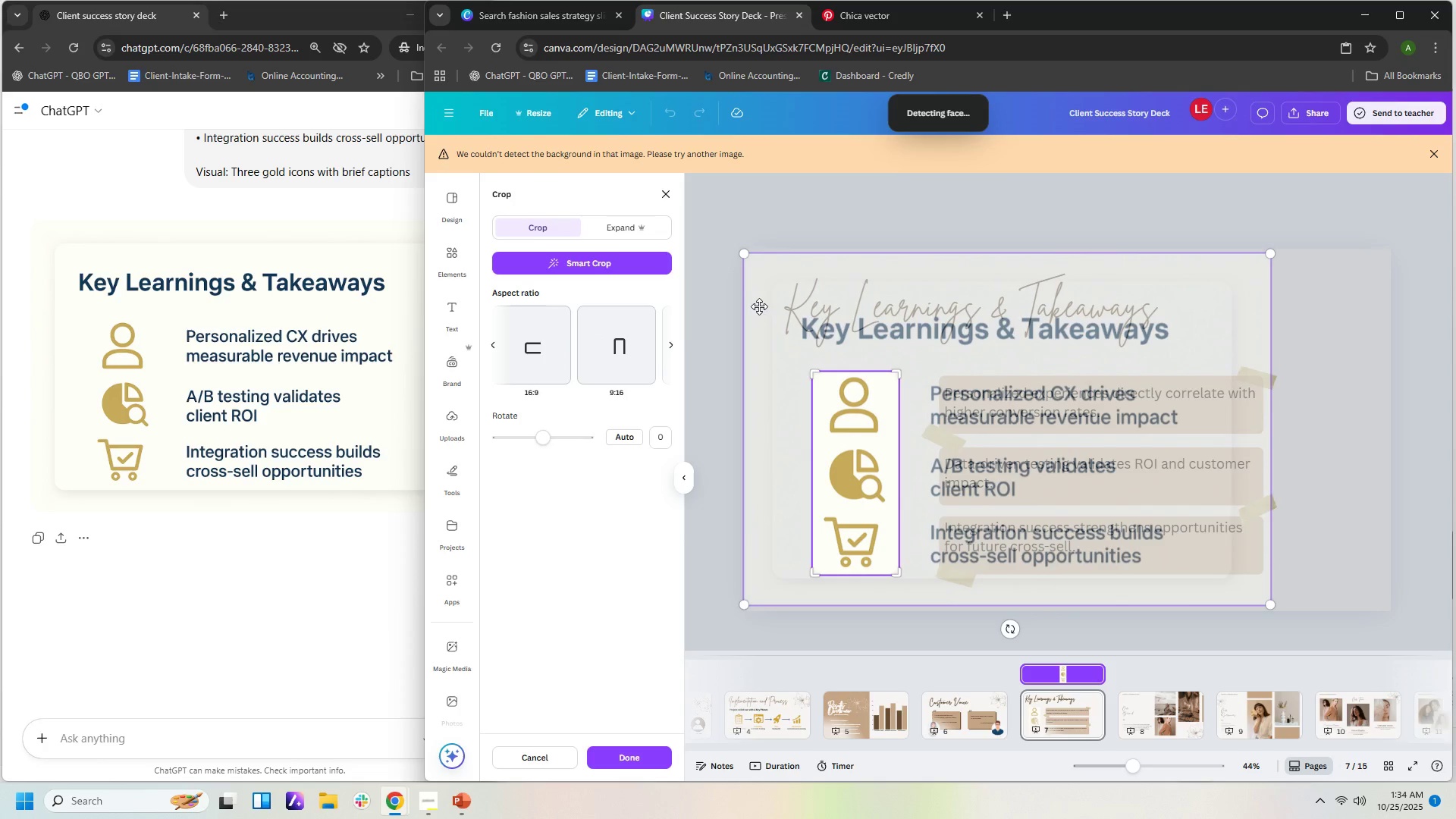 
left_click([758, 303])
 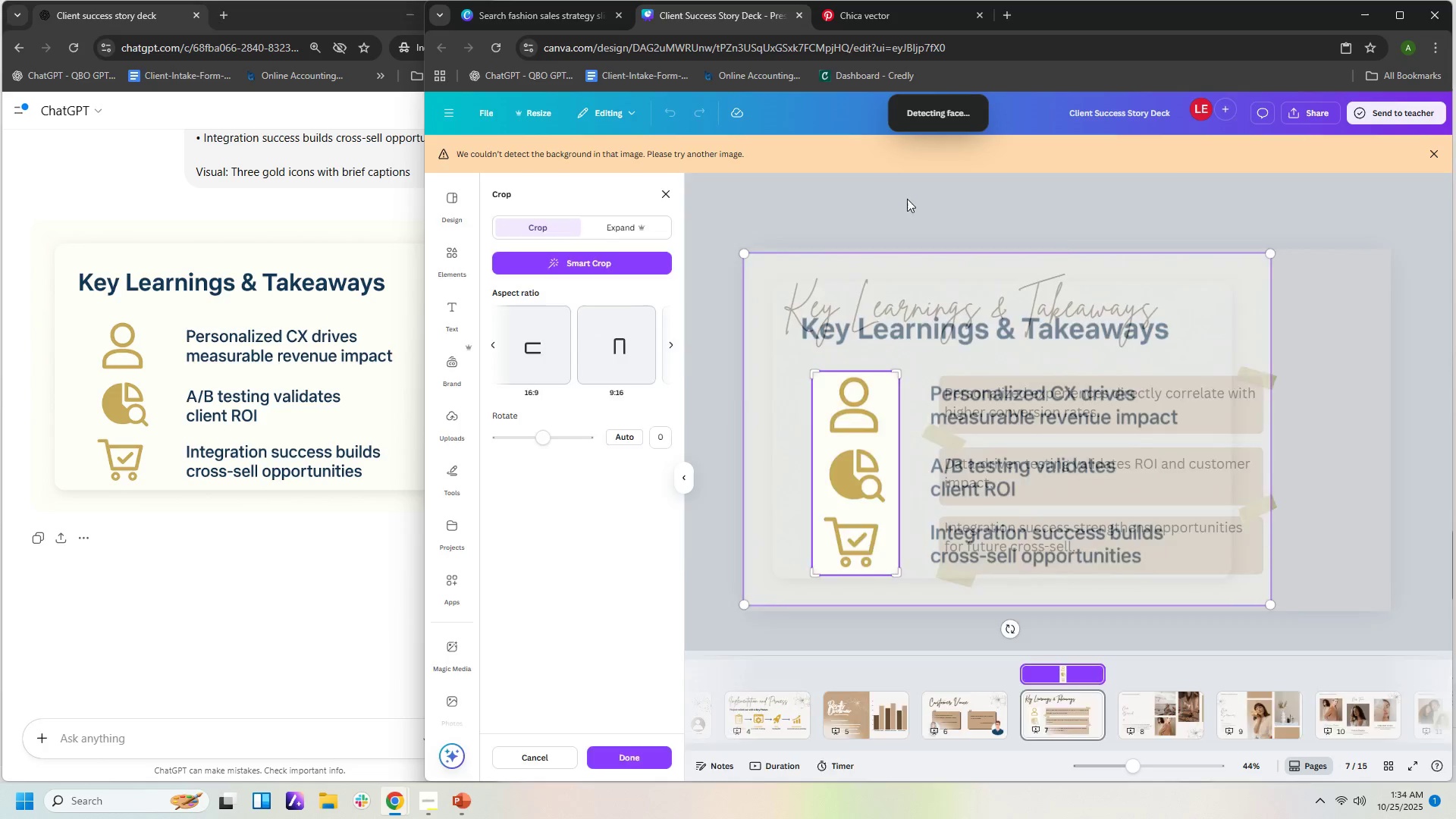 
left_click([907, 199])
 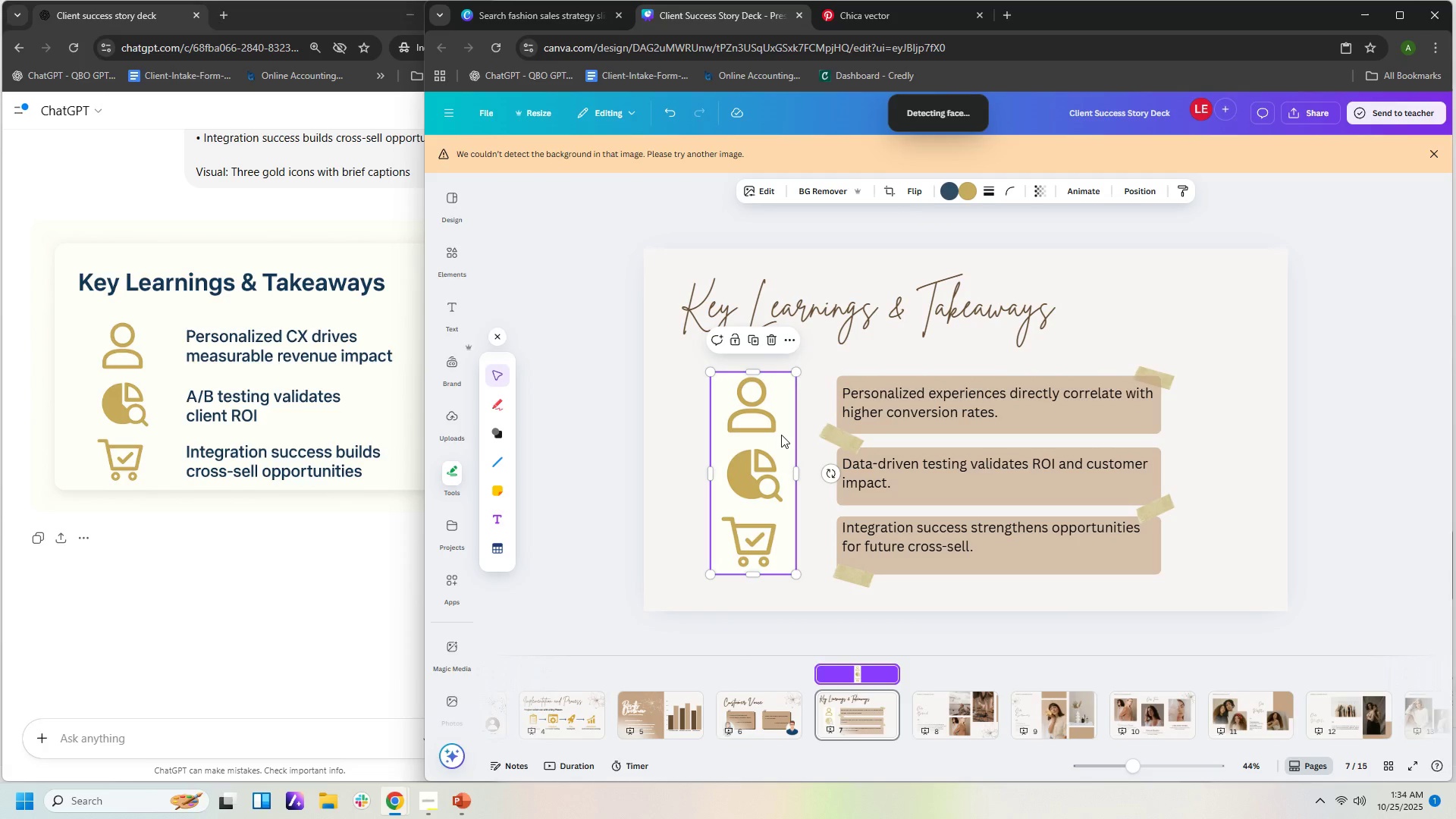 
left_click([781, 435])
 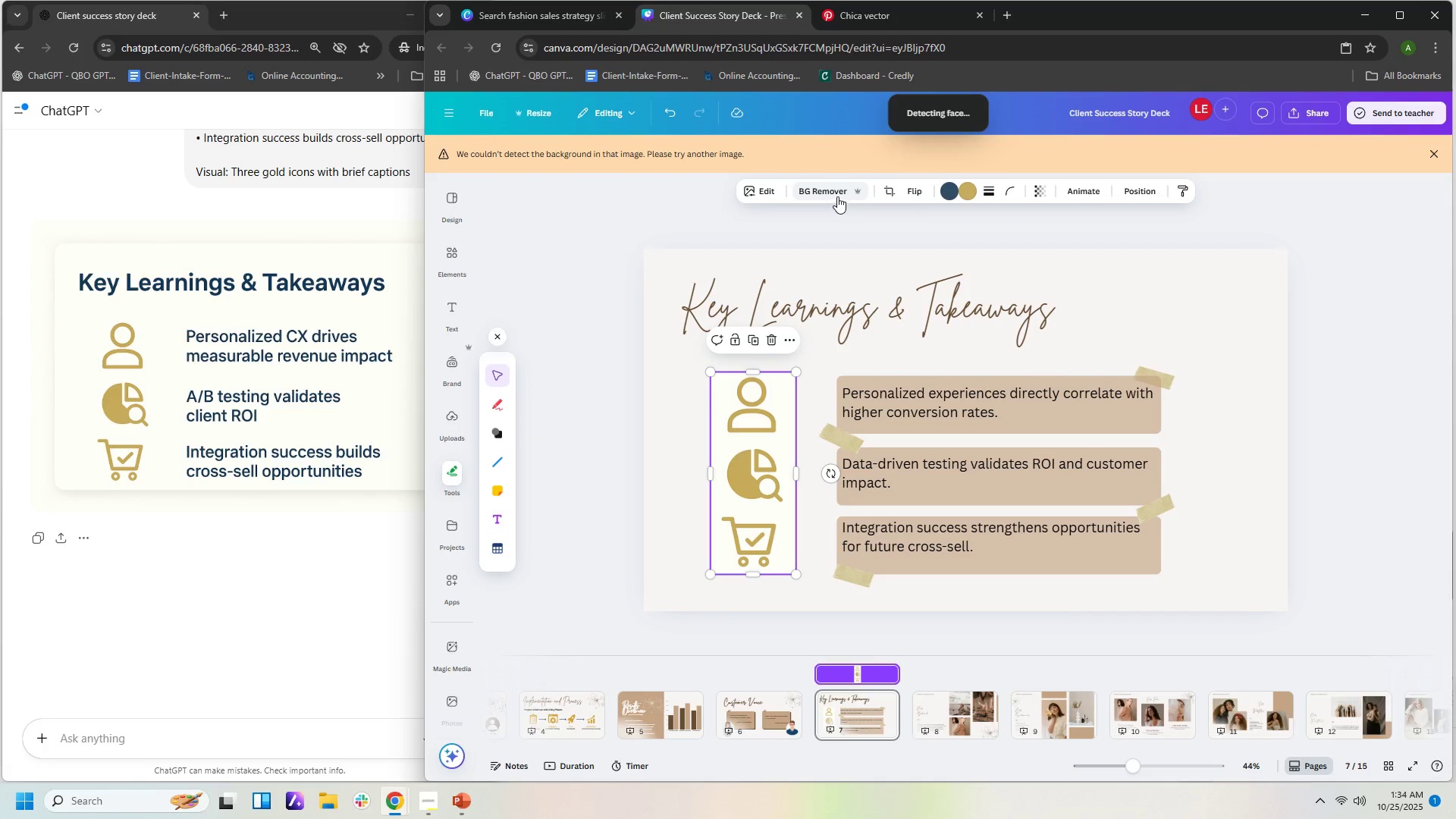 
left_click([835, 190])
 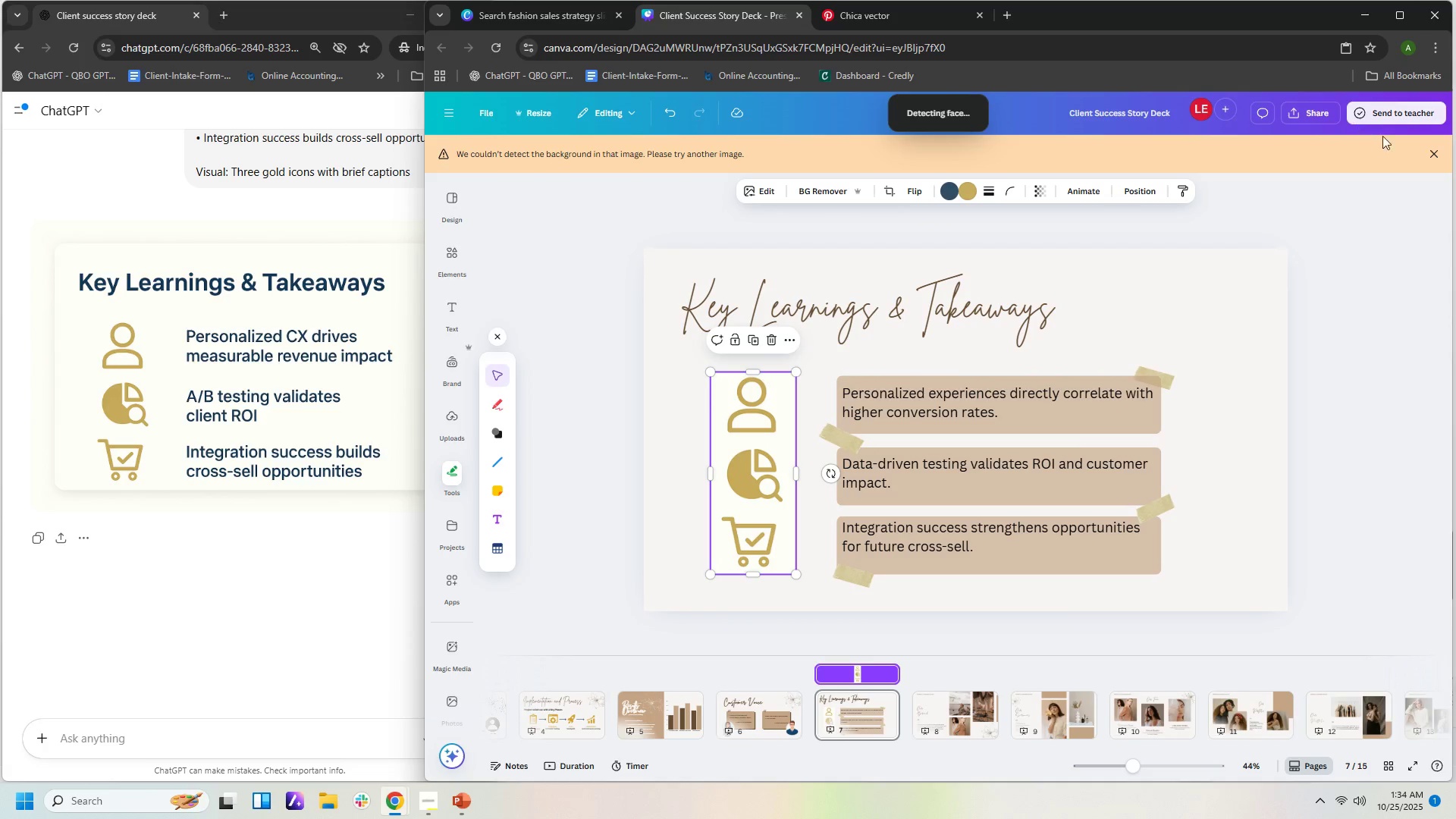 
left_click([1438, 155])
 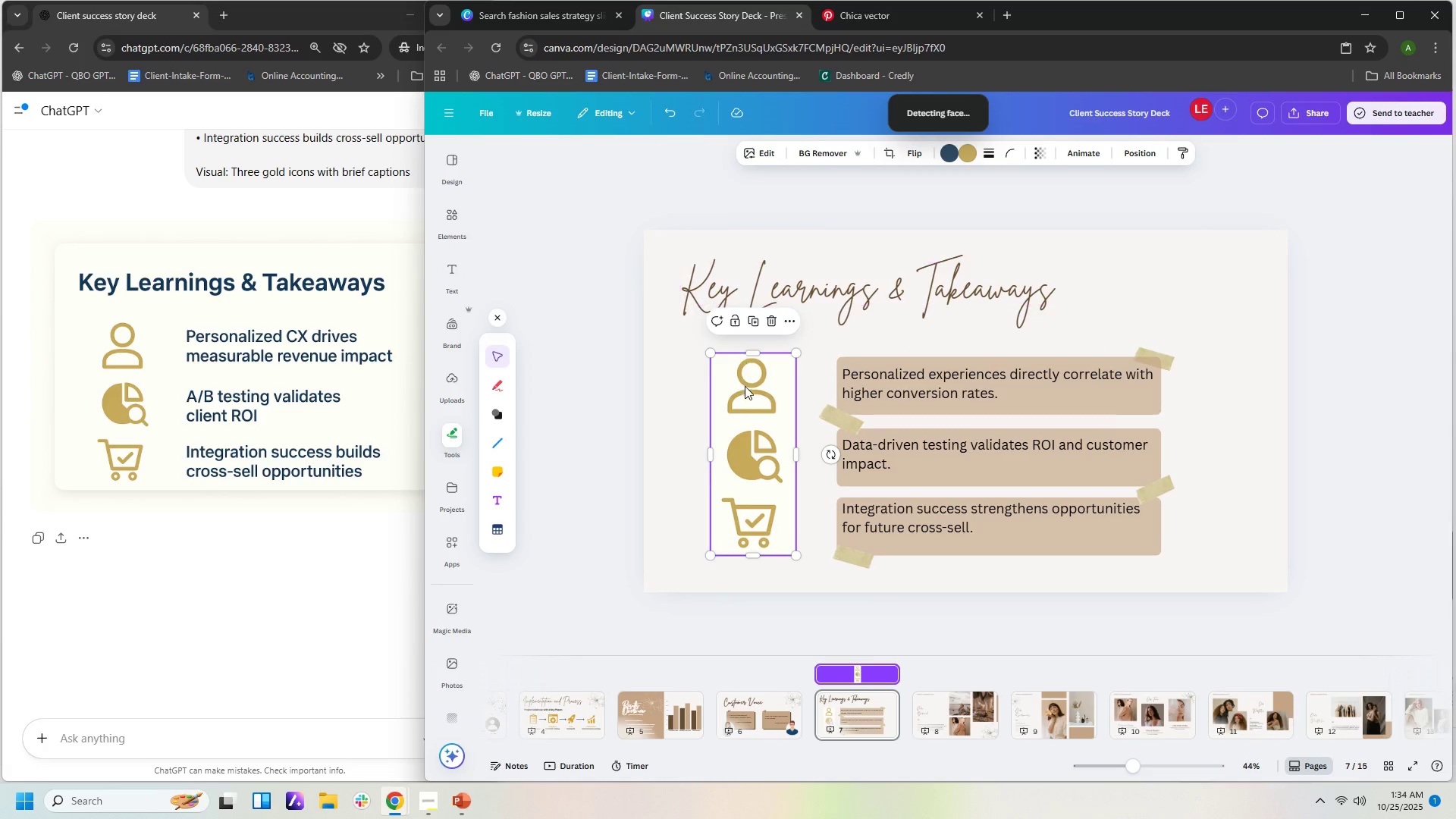 
left_click([745, 403])
 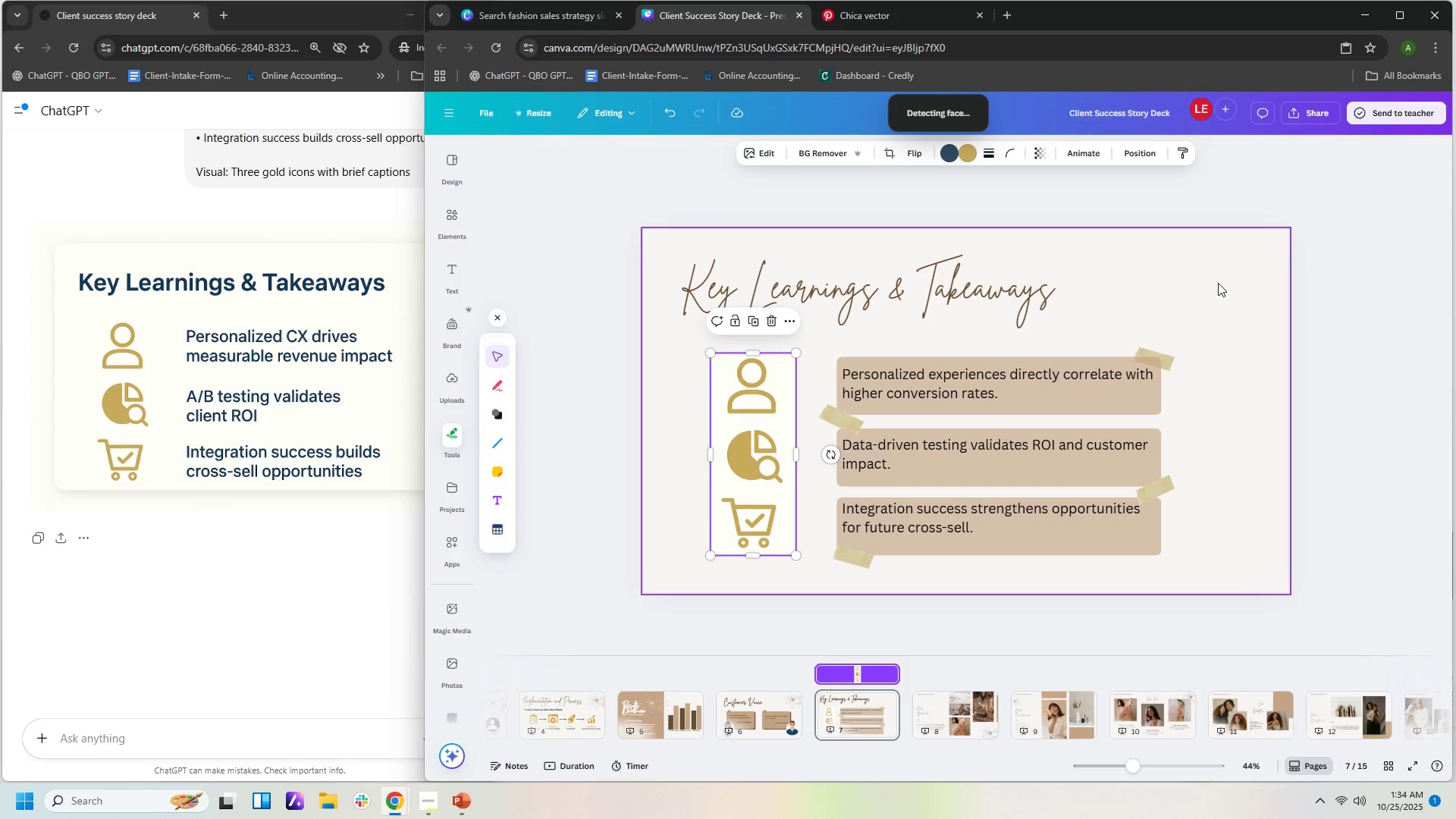 
left_click([1218, 283])
 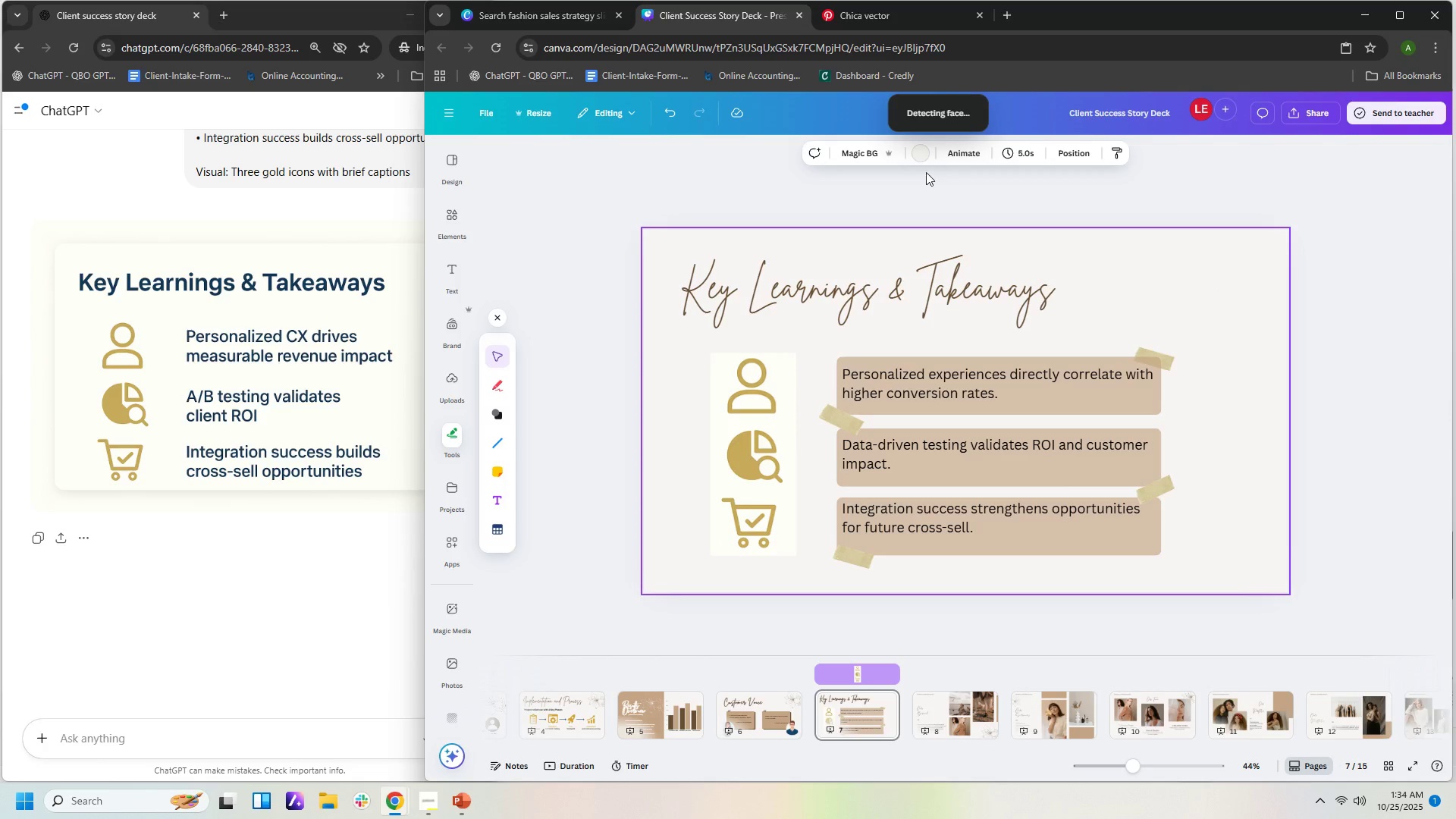 
left_click([920, 156])
 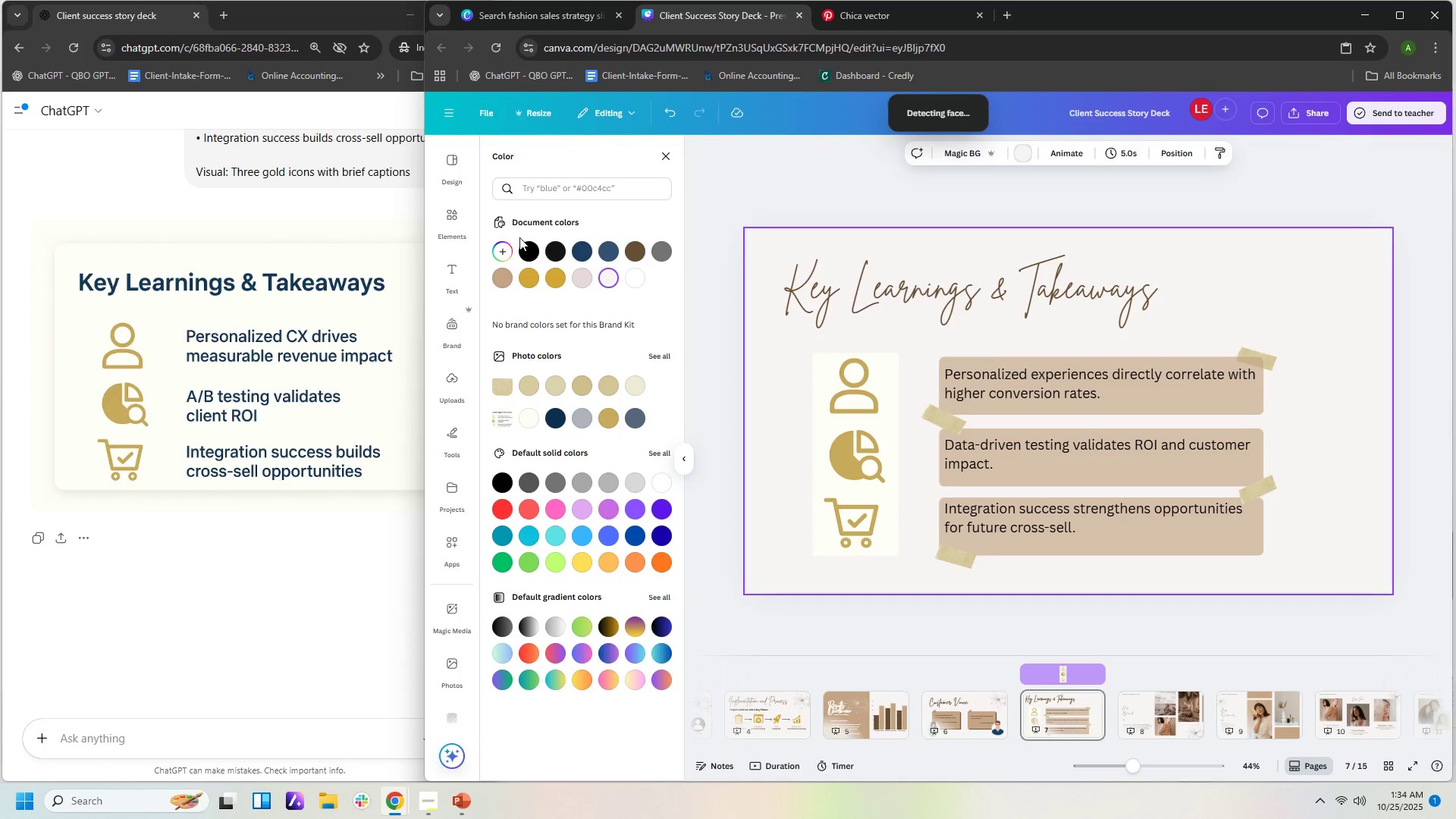 
left_click([506, 246])
 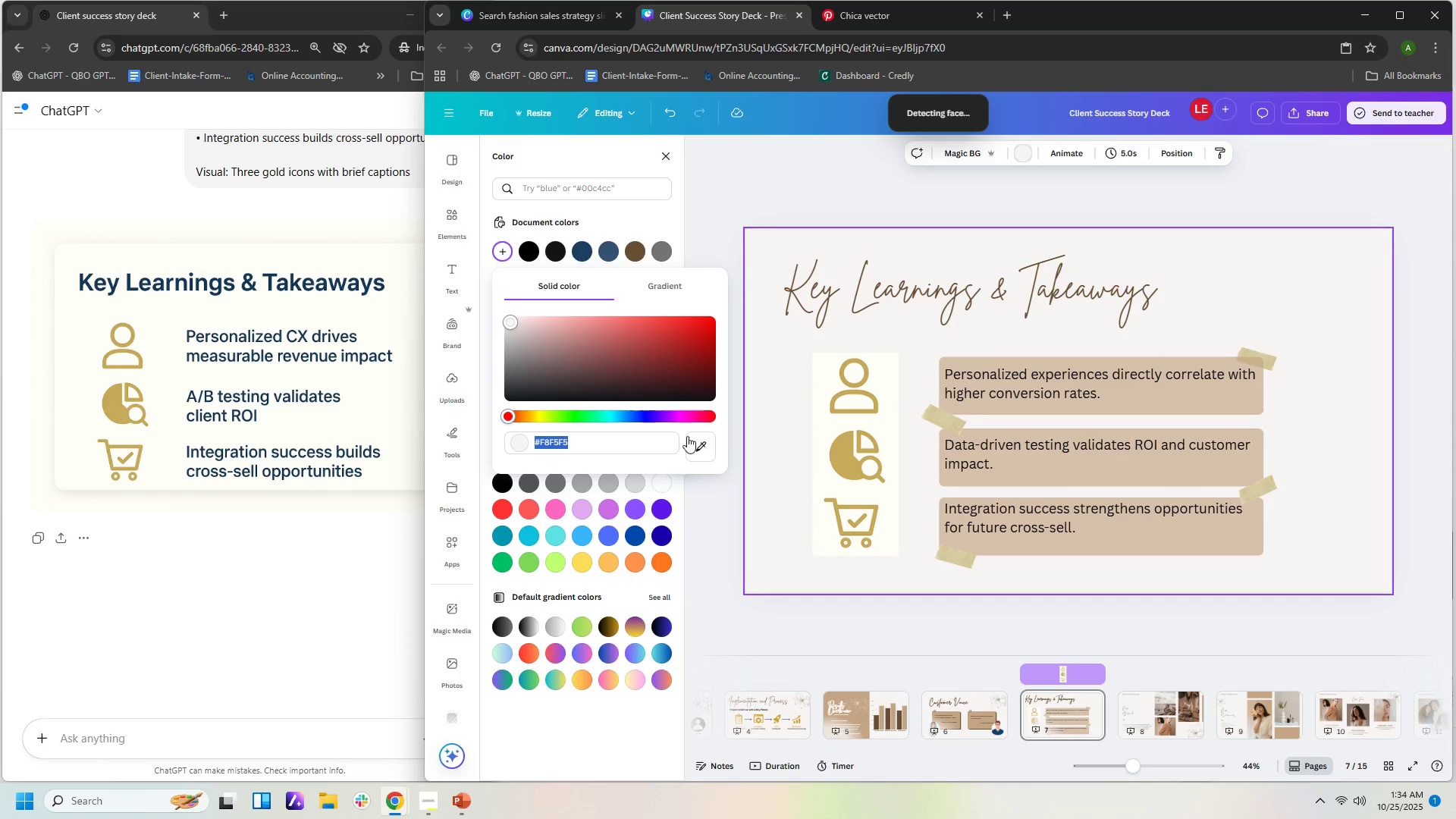 
left_click([709, 449])
 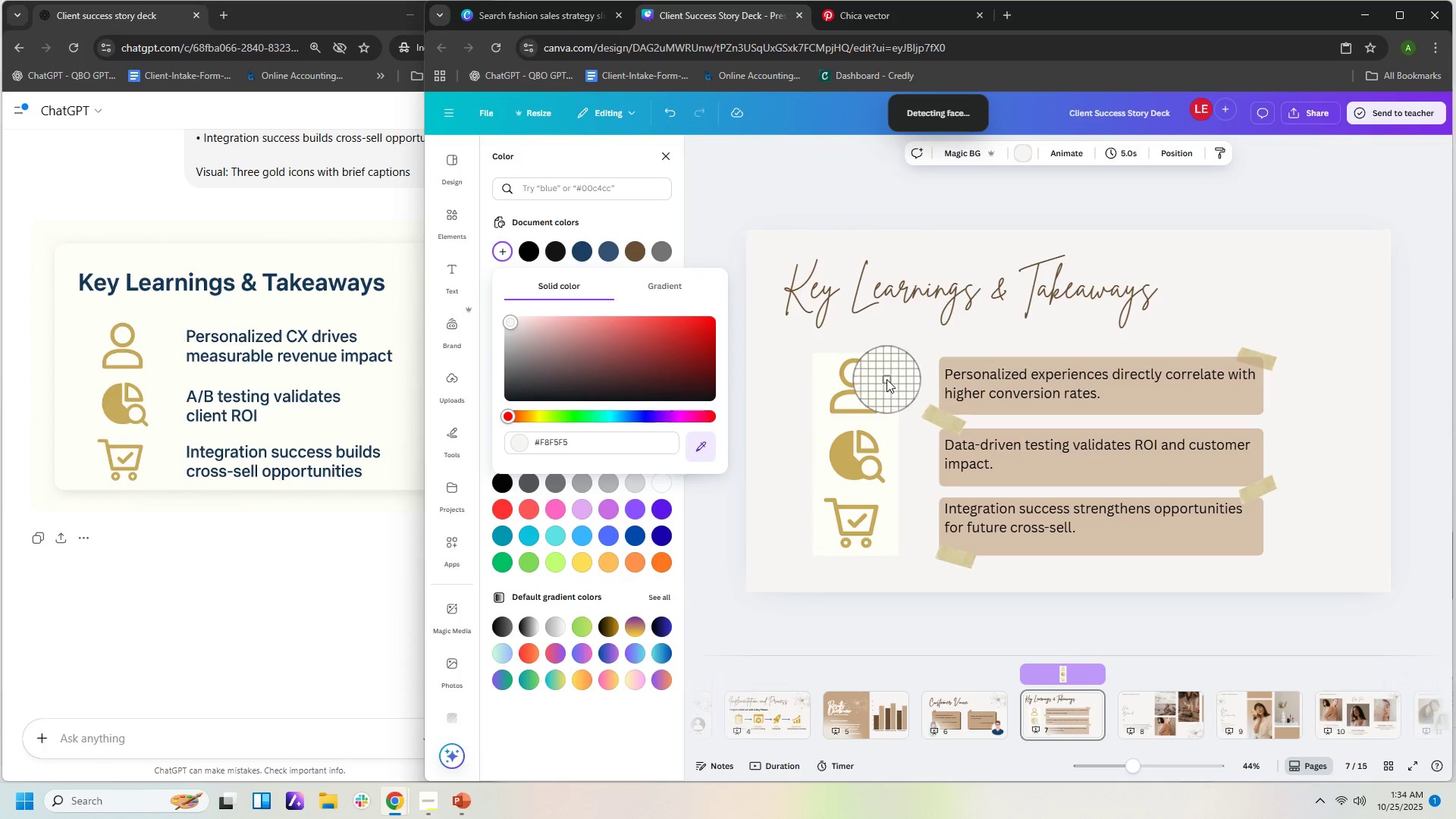 
left_click([886, 379])
 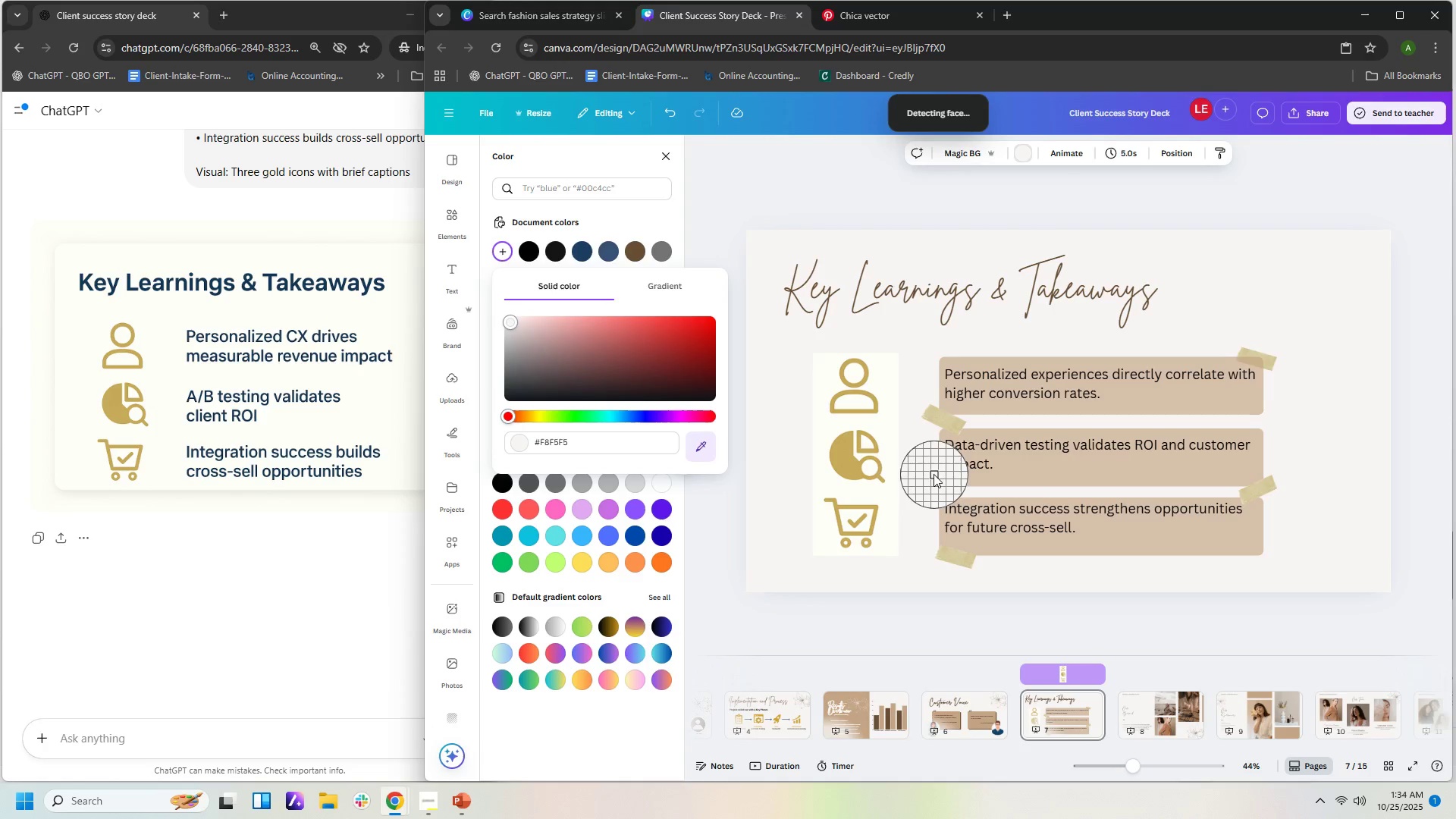 
left_click([889, 429])
 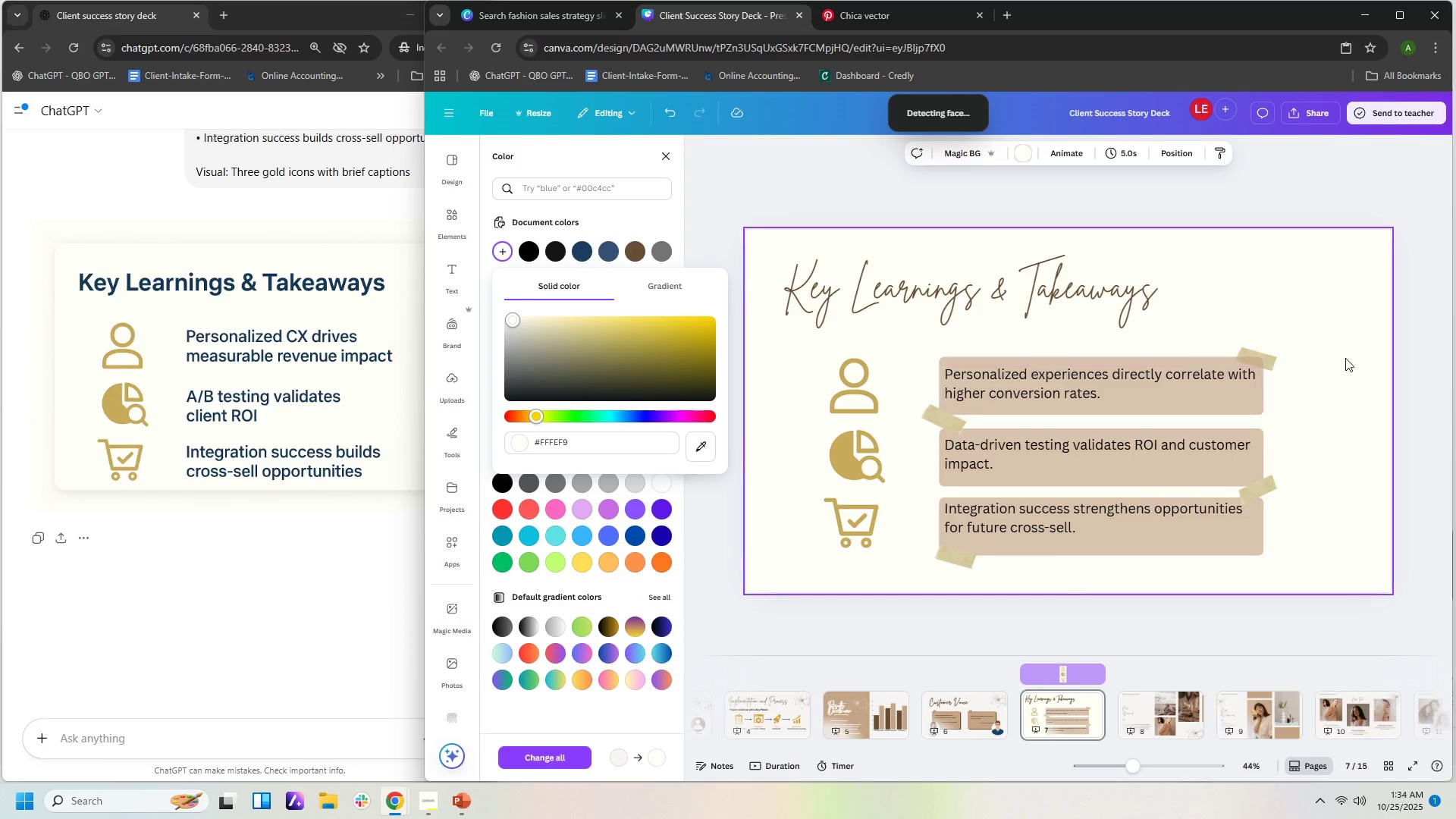 
left_click([1365, 361])
 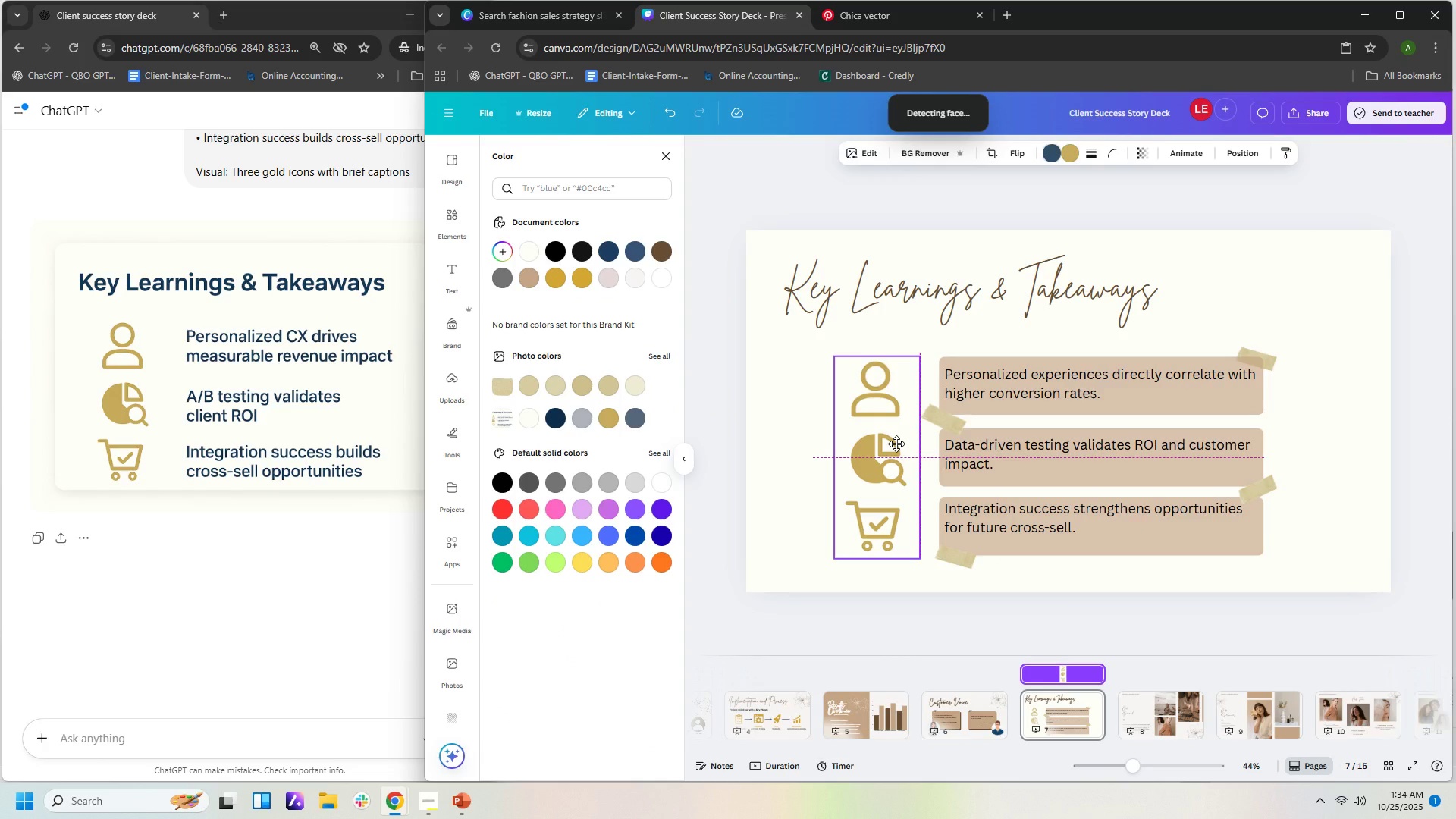 
wait(8.42)
 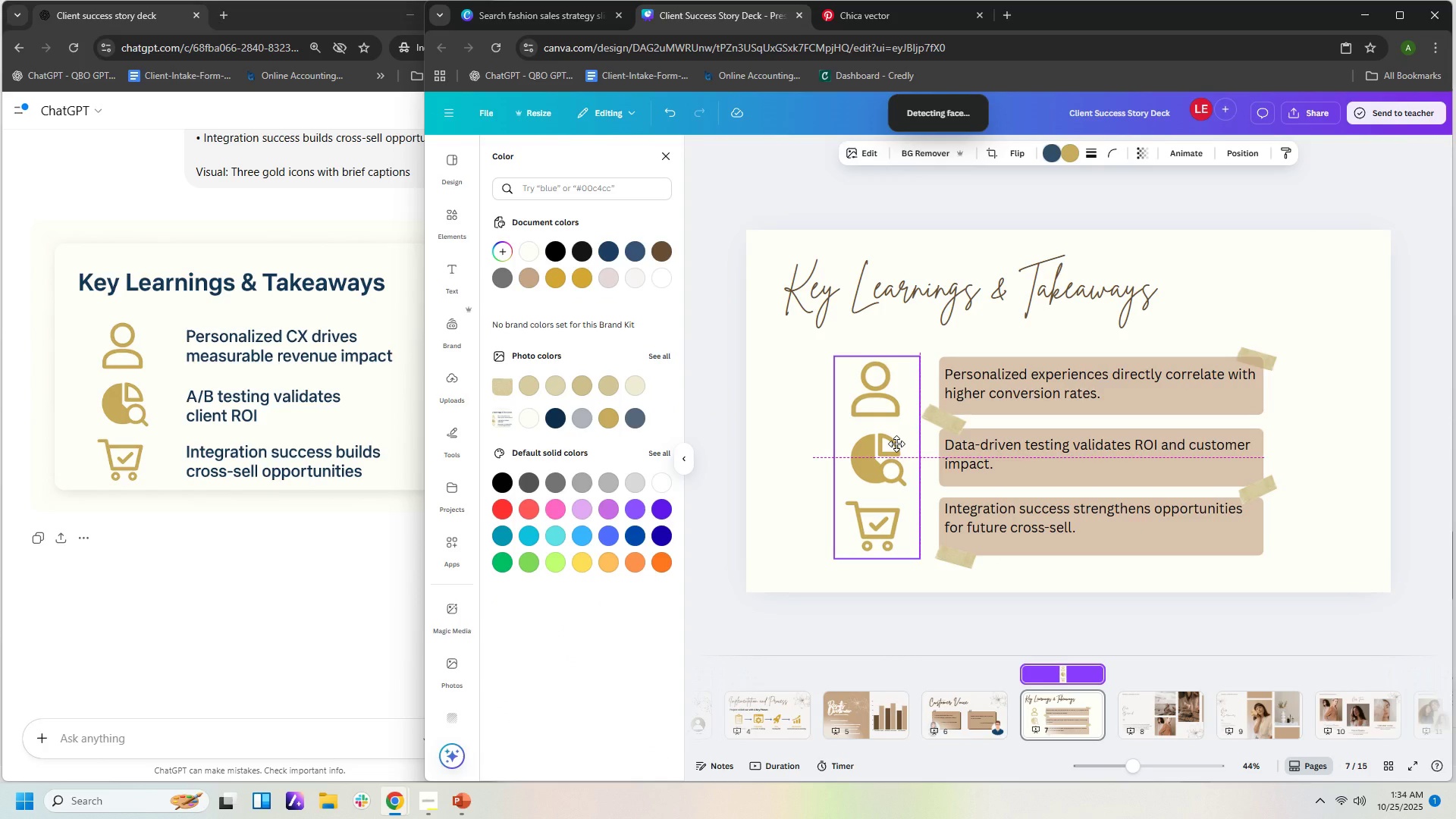 
left_click([1325, 408])
 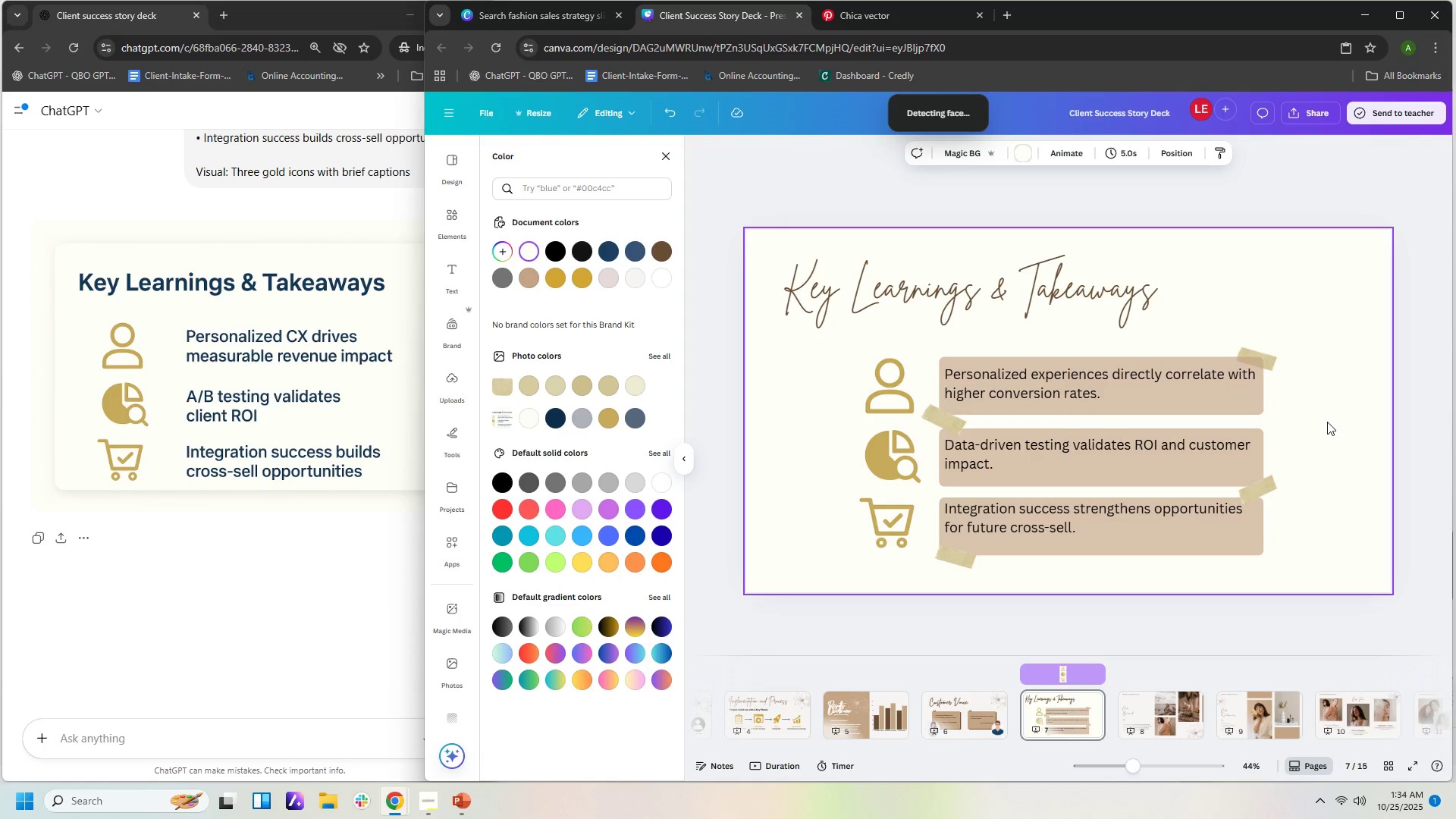 
wait(15.25)
 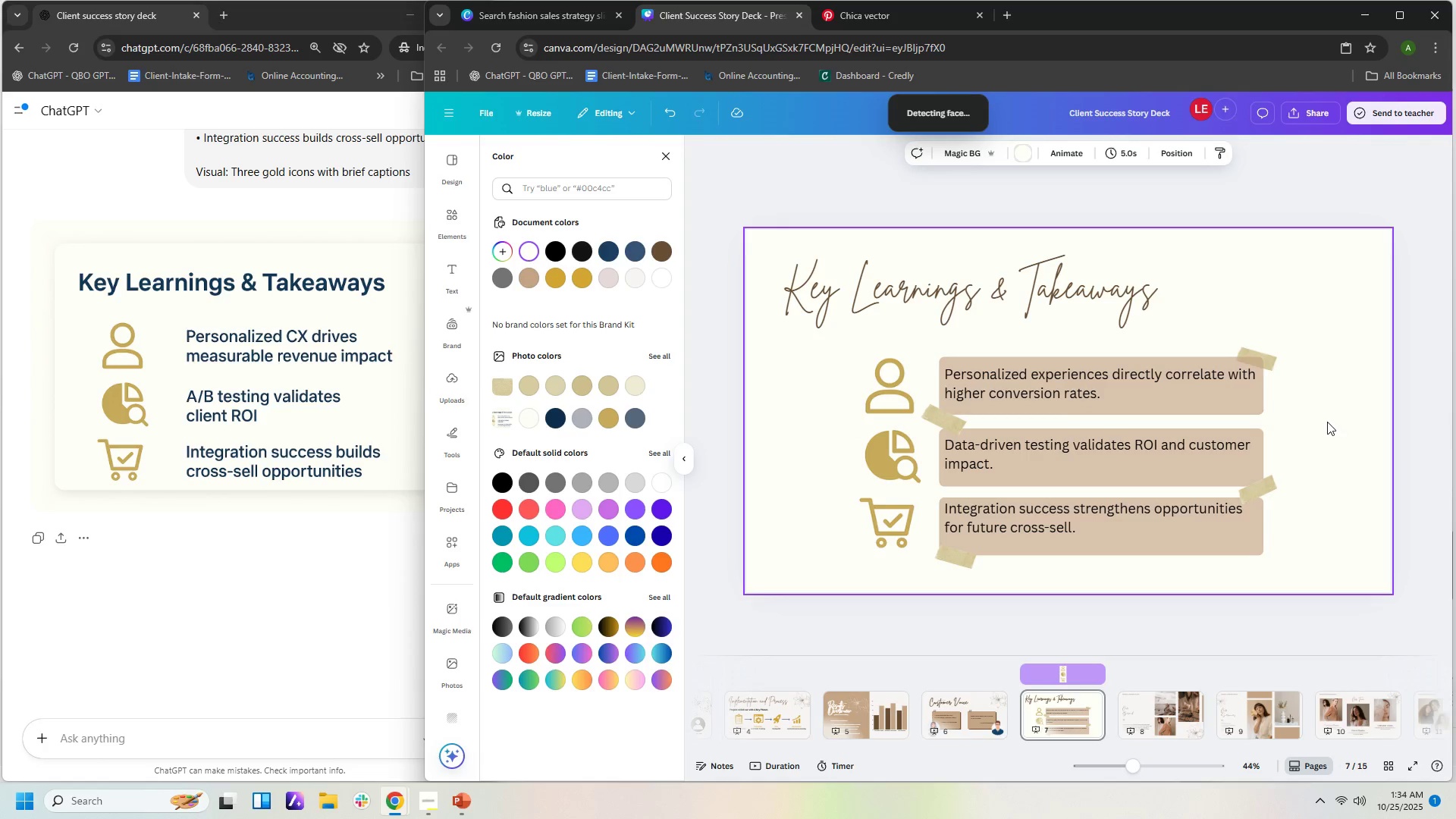 
key(Delete)
 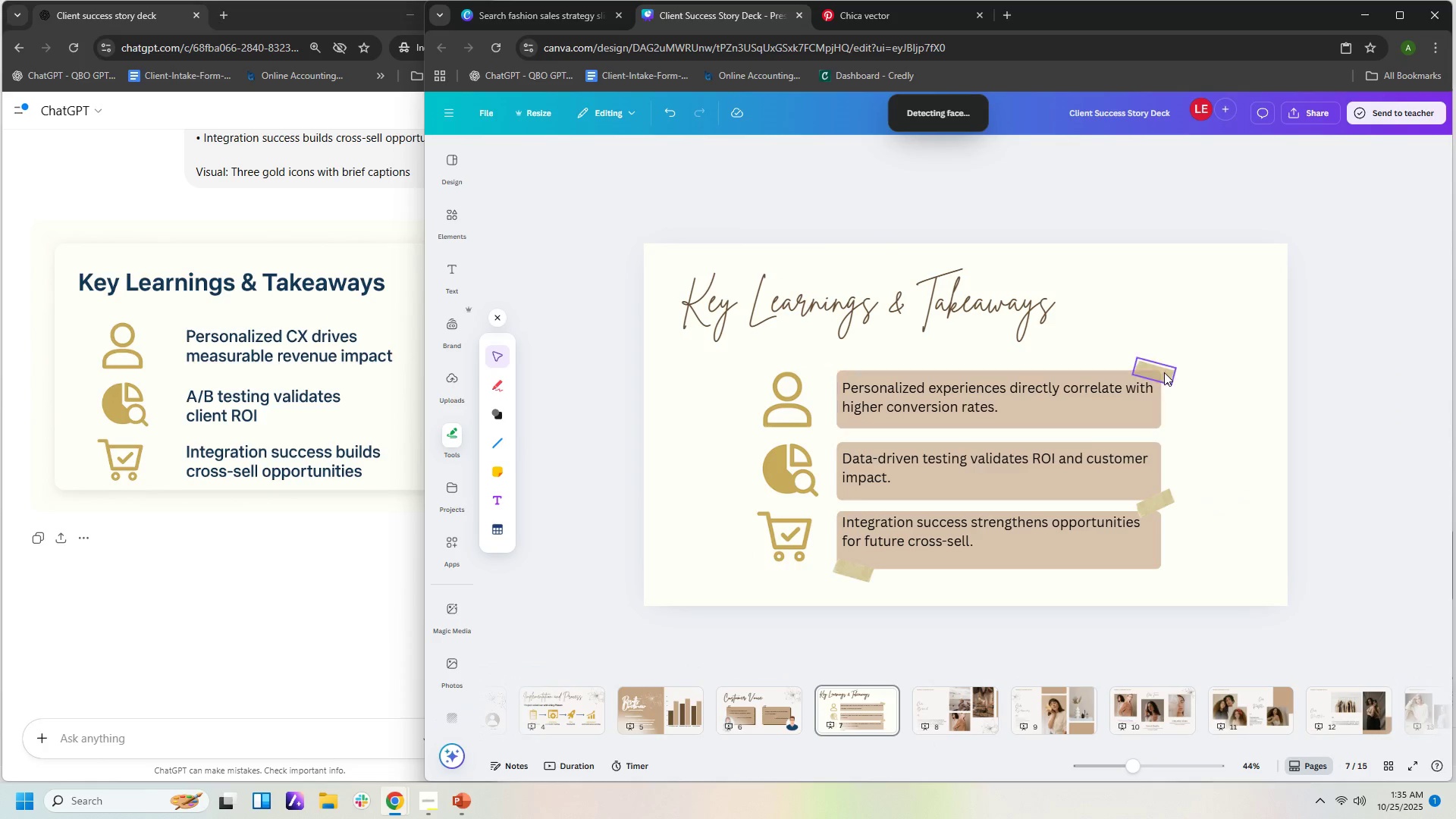 
left_click([1166, 372])
 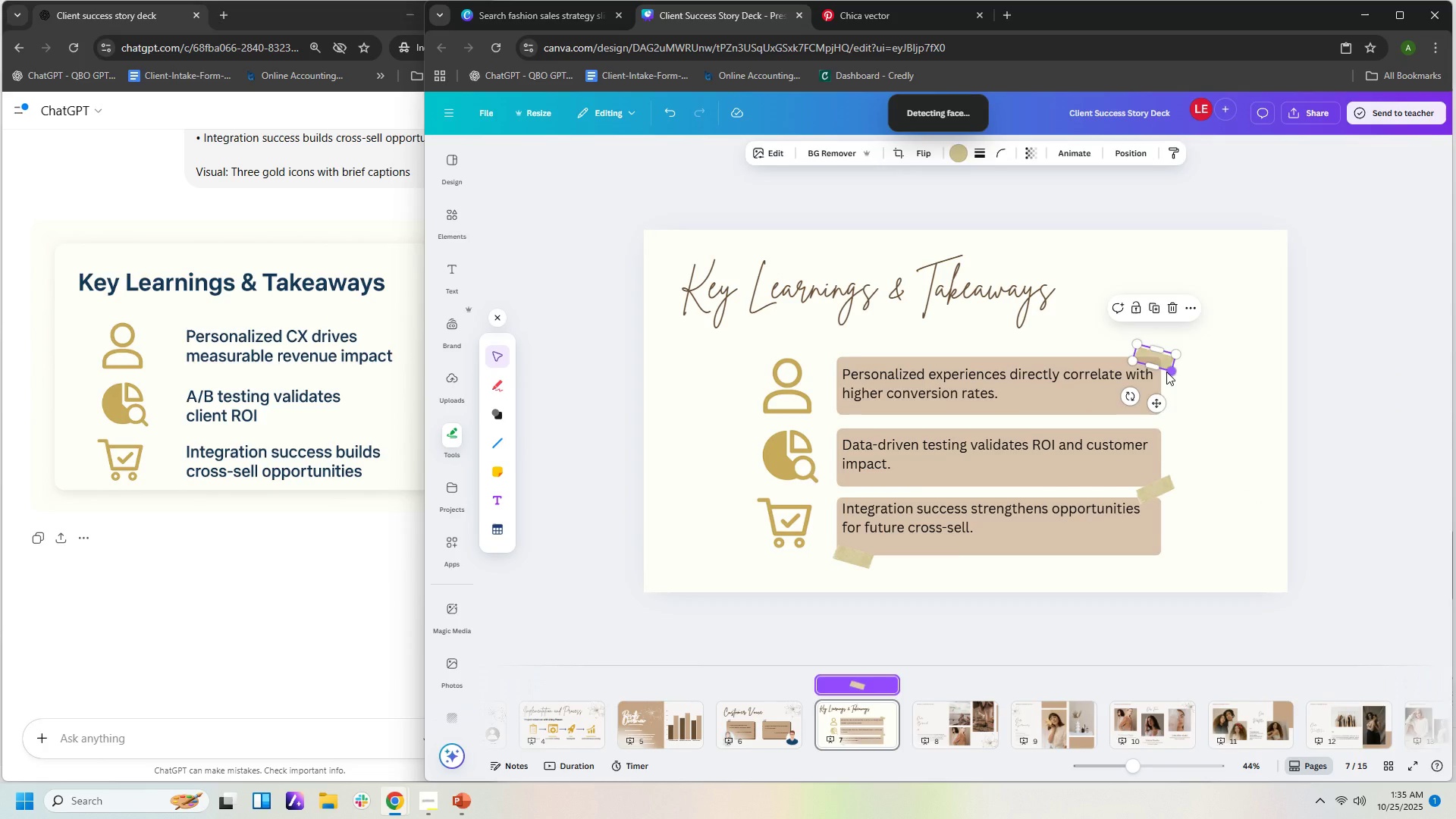 
key(Delete)
 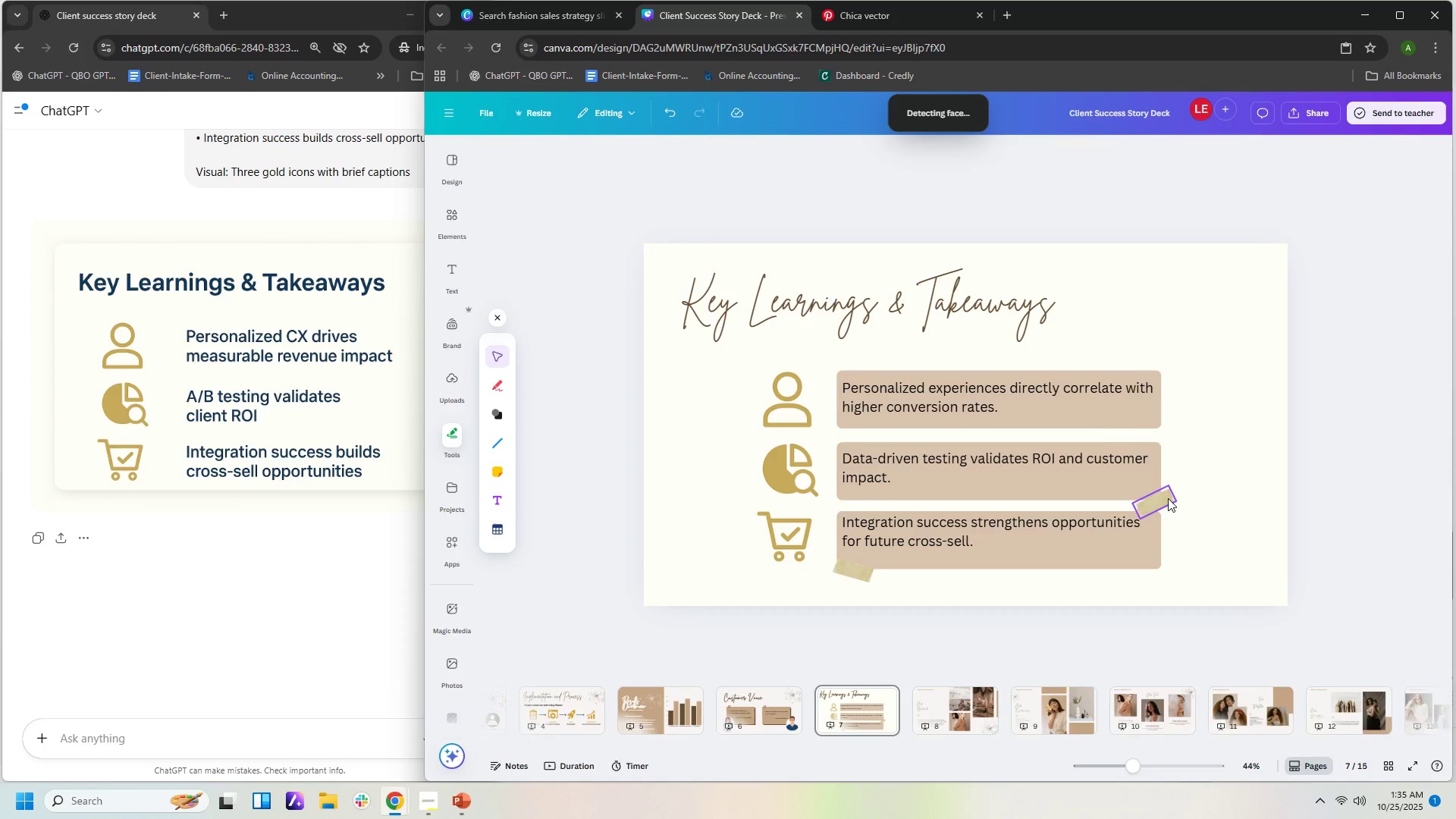 
key(Delete)
 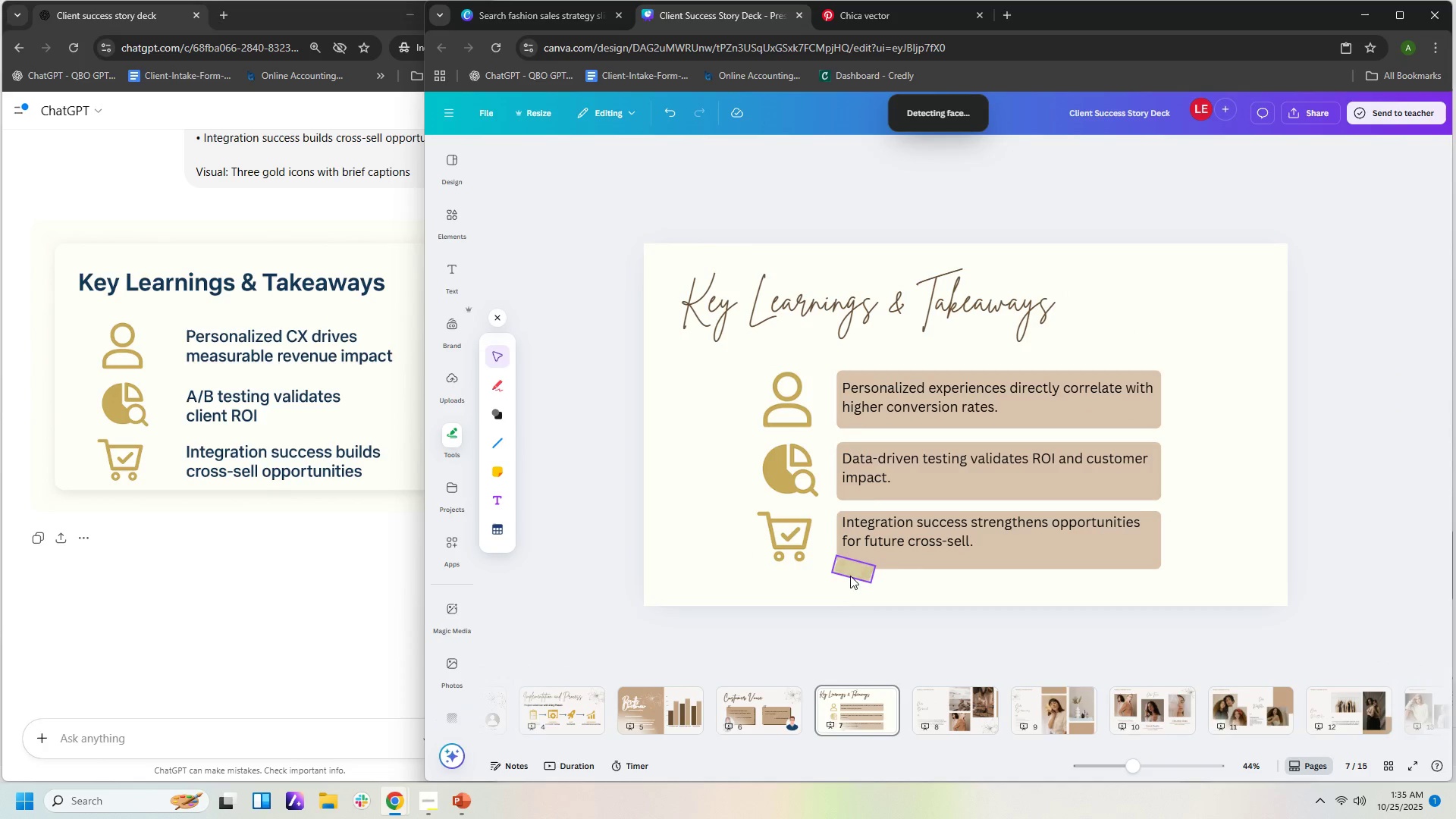 
left_click([1167, 499])
 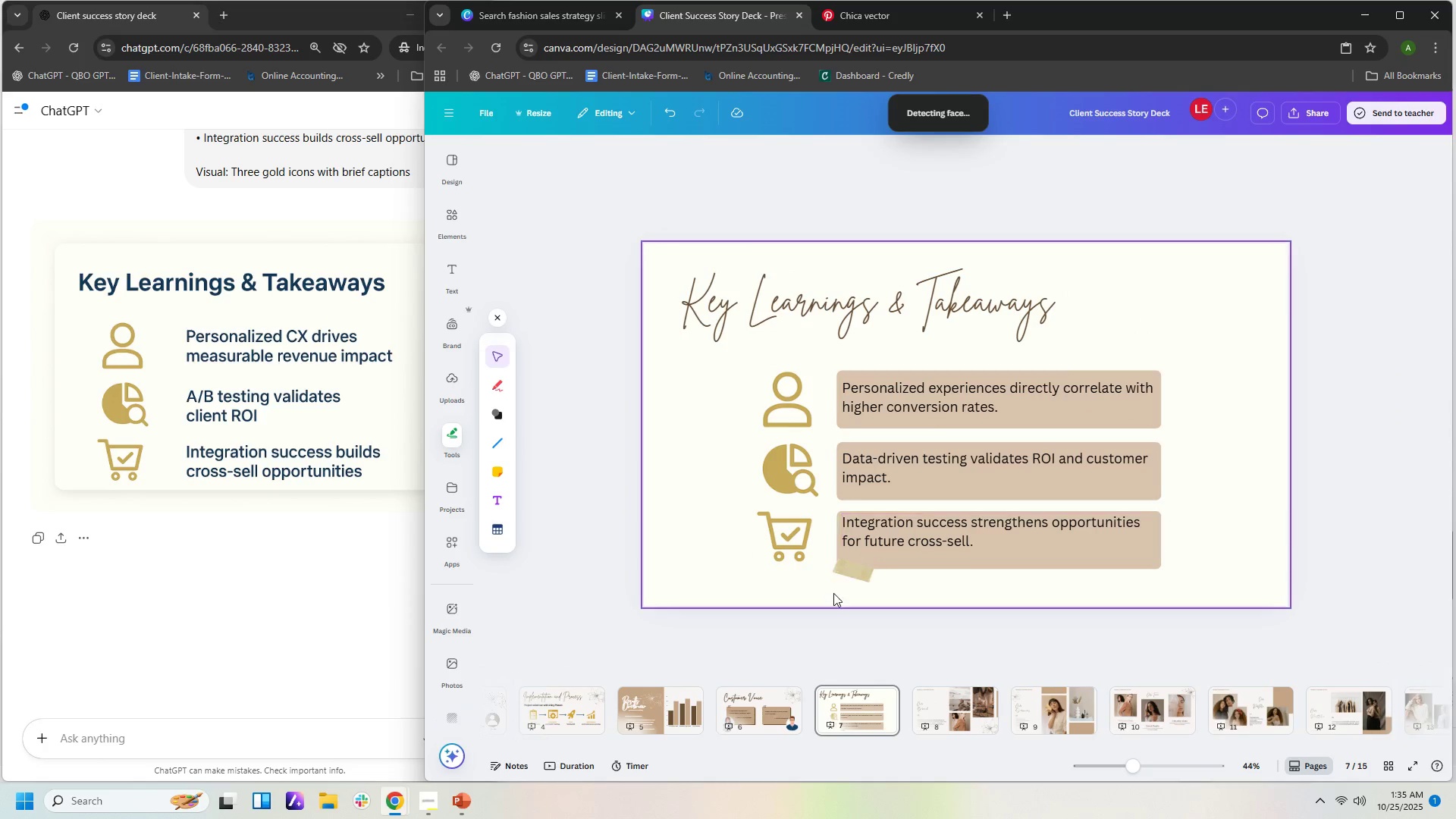 
left_click([855, 570])
 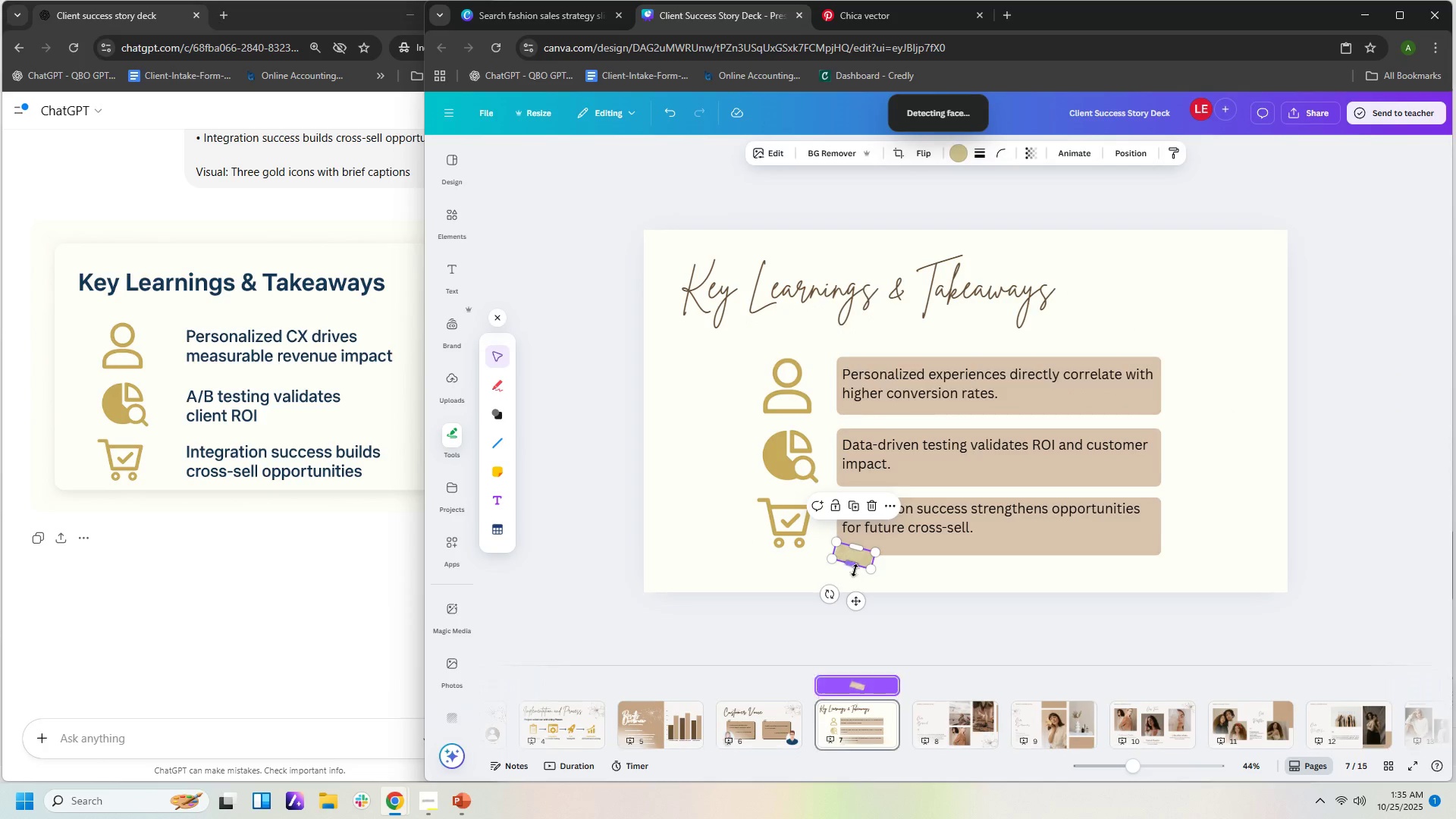 
key(Delete)
 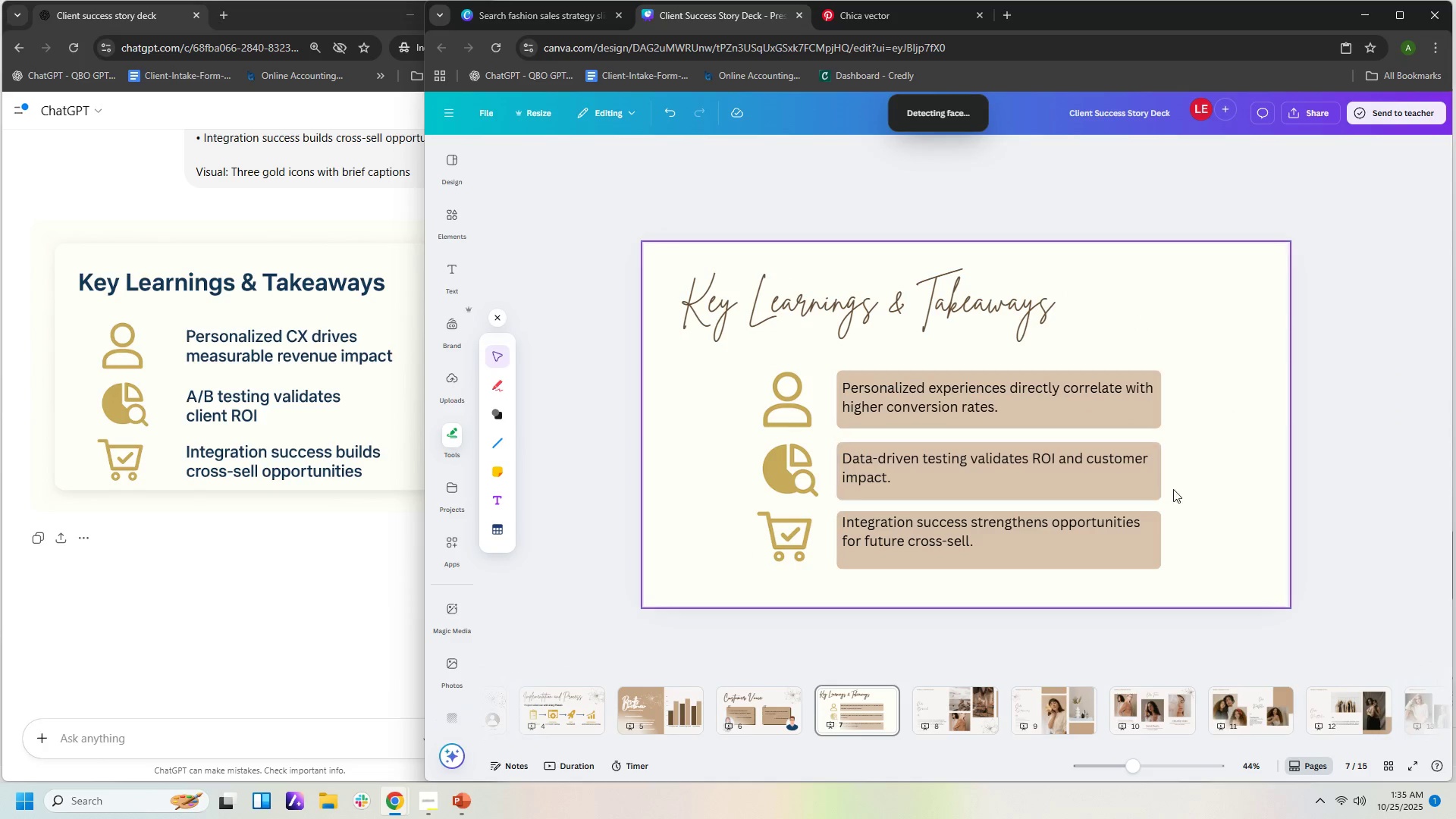 
left_click([1259, 488])
 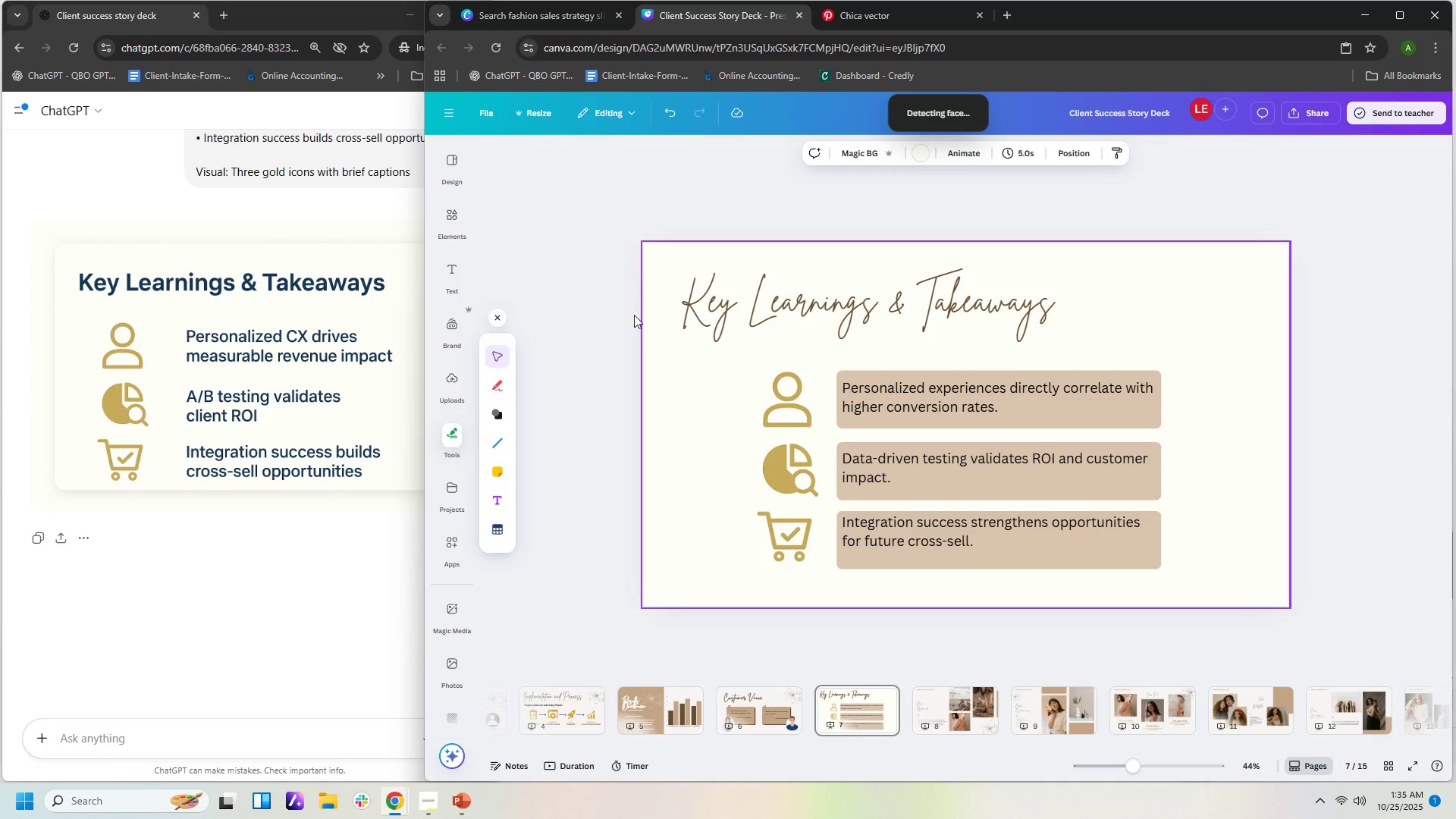 
left_click([765, 713])
 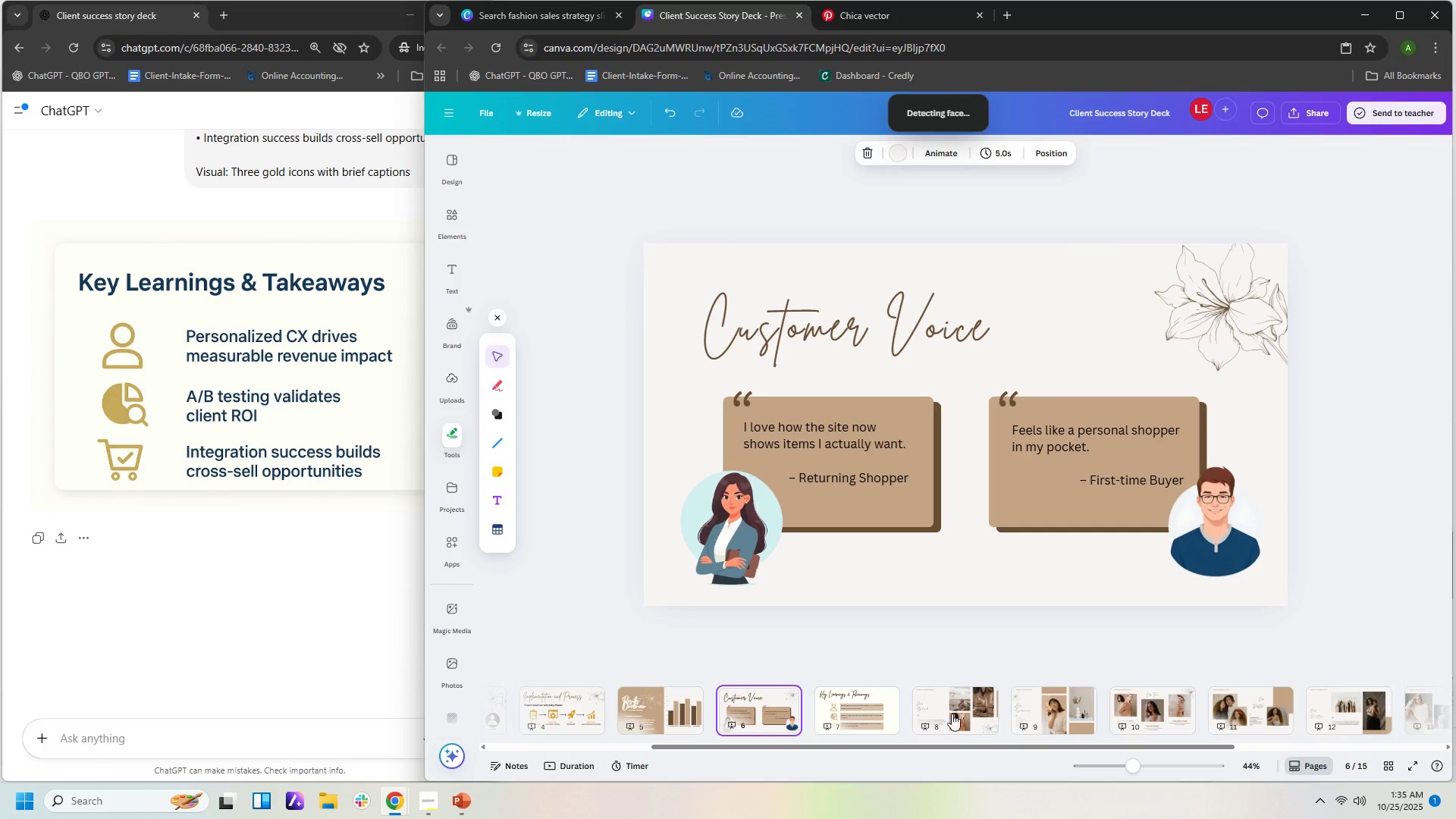 
left_click([981, 721])
 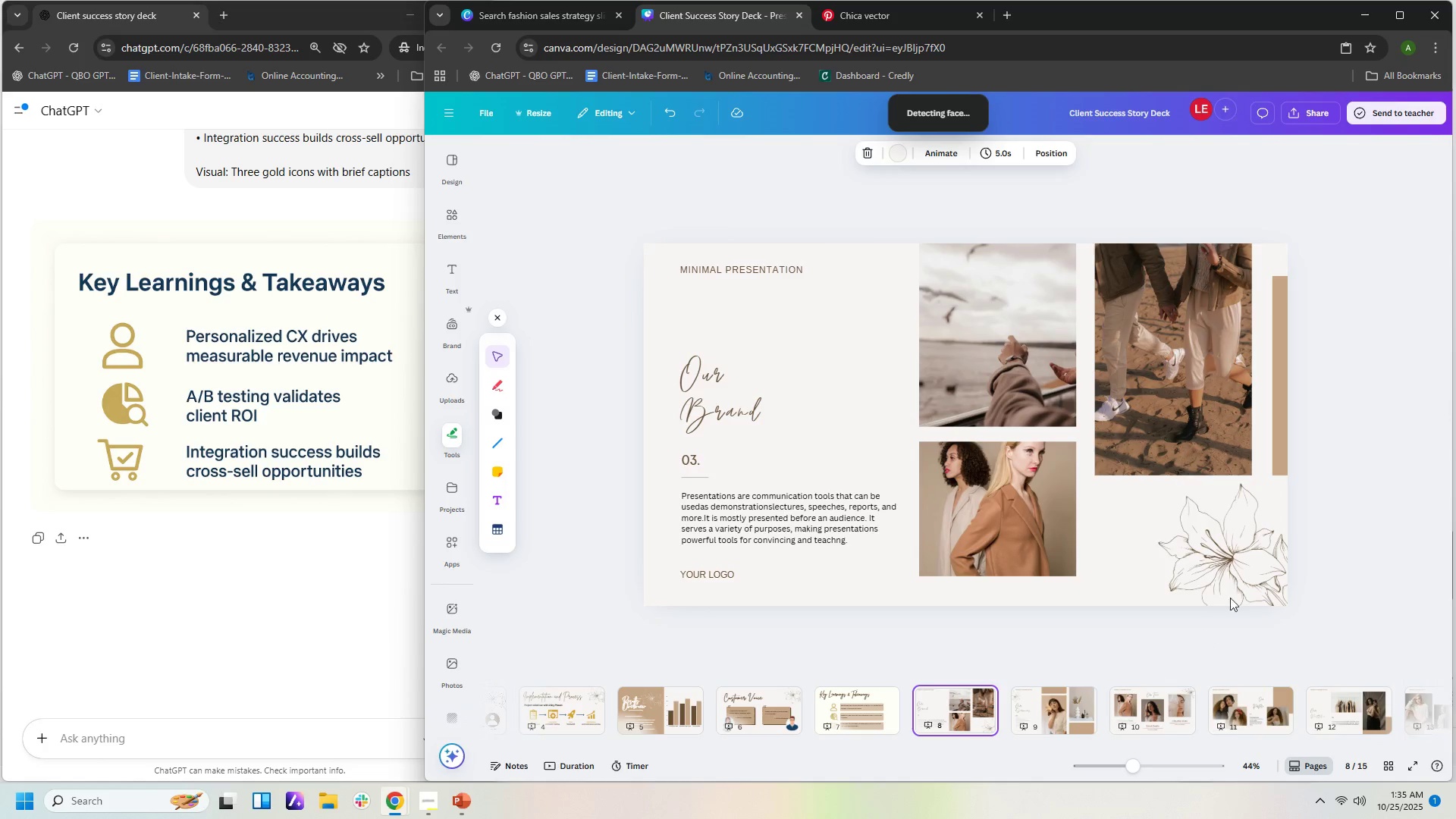 
left_click([1230, 582])
 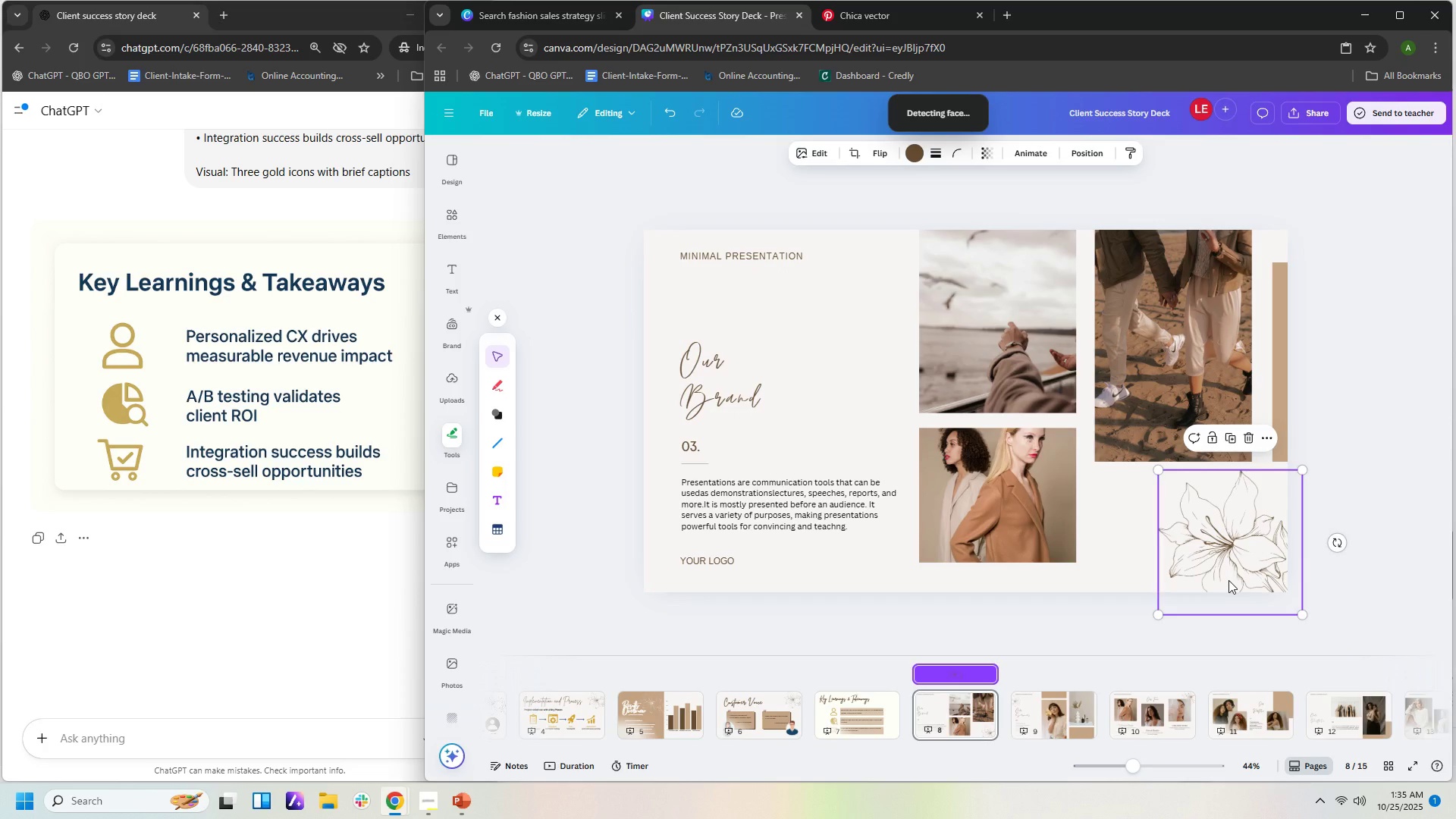 
key(Control+C)
 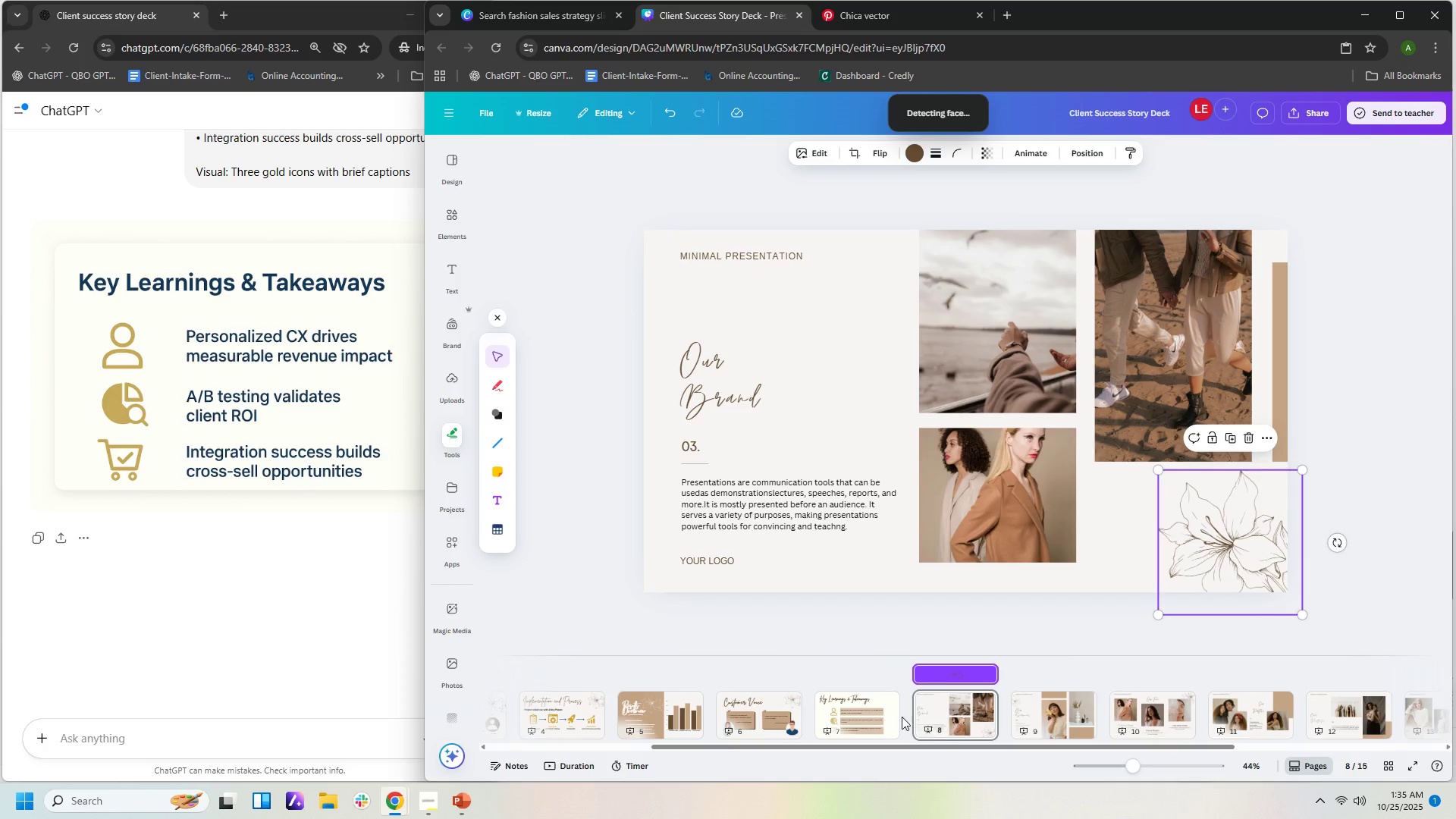 
left_click([864, 717])
 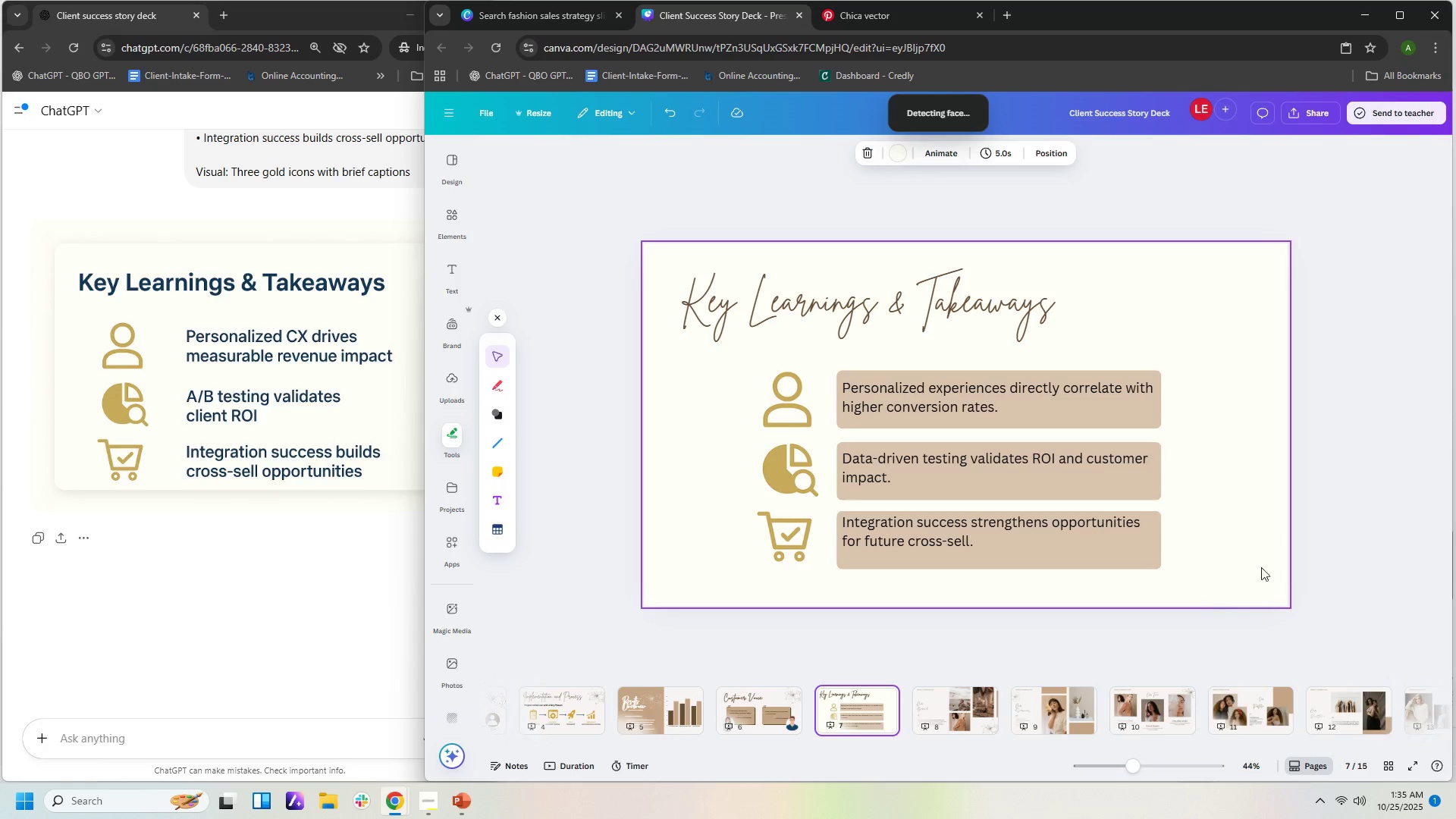 
left_click([1272, 546])